 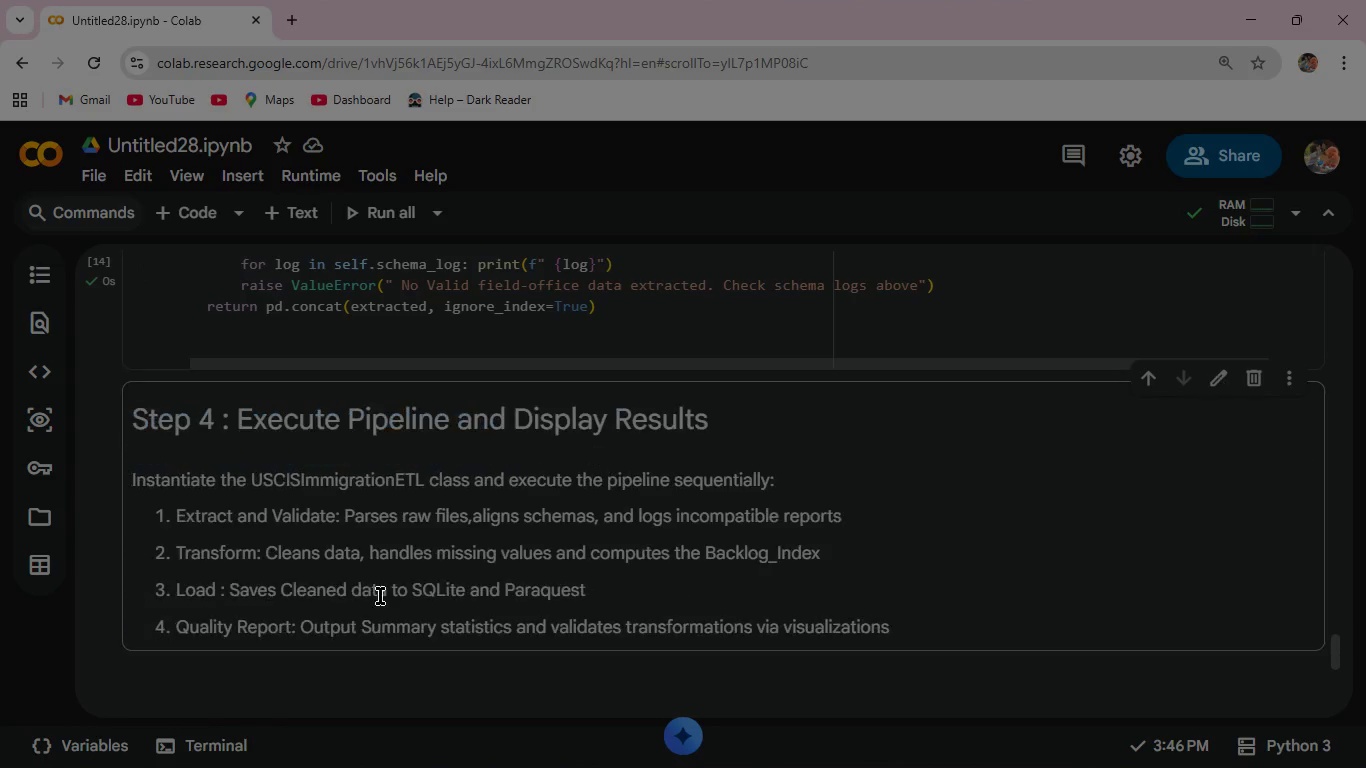 
scroll: coordinate [414, 578], scroll_direction: down, amount: 1.0
 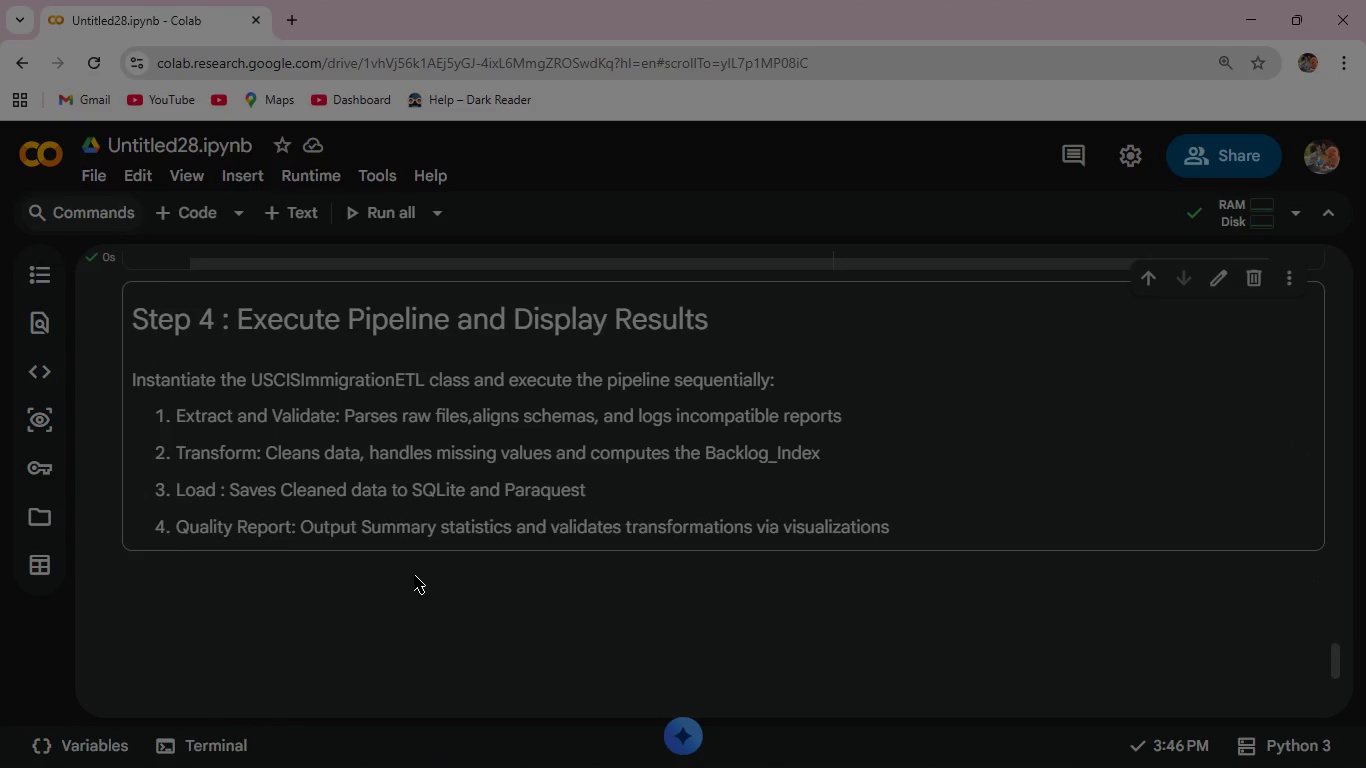 
scroll: coordinate [414, 574], scroll_direction: up, amount: 2.0
 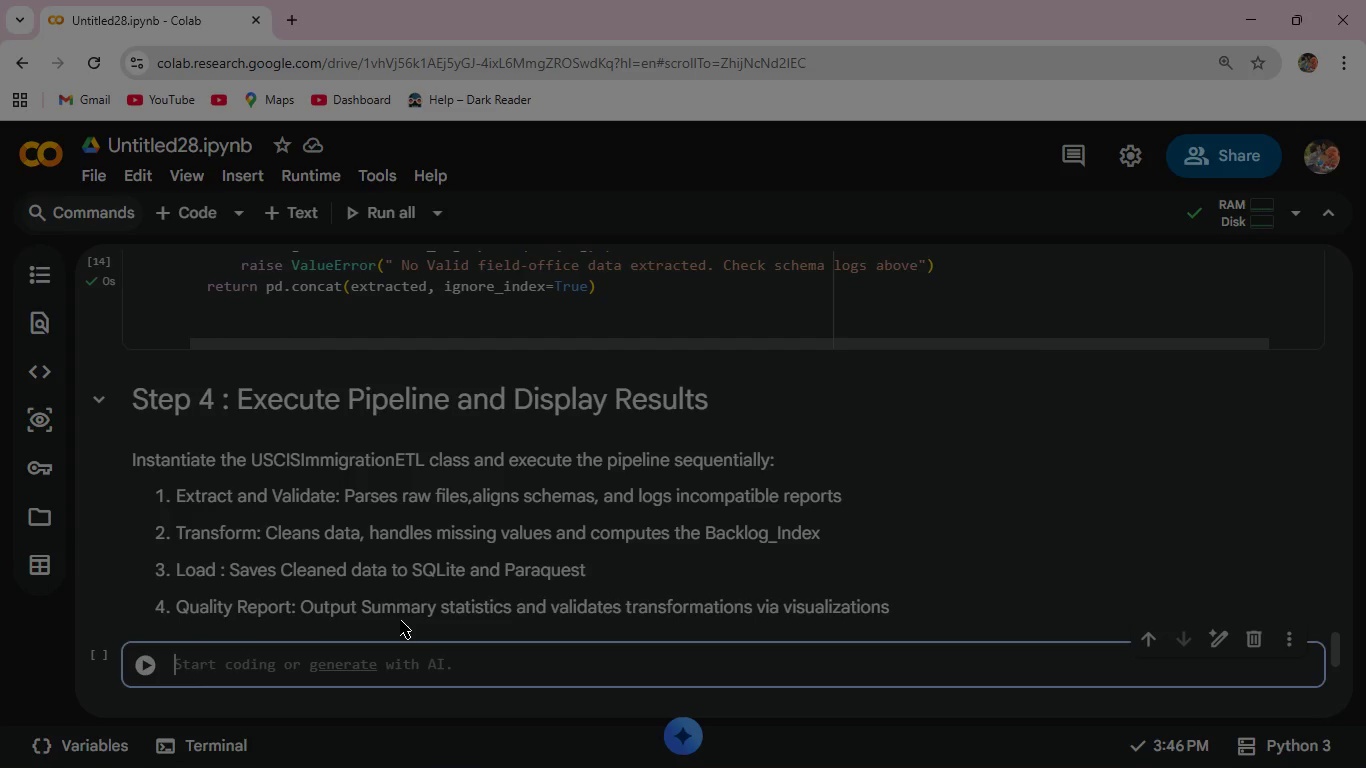 
wait(11.1)
 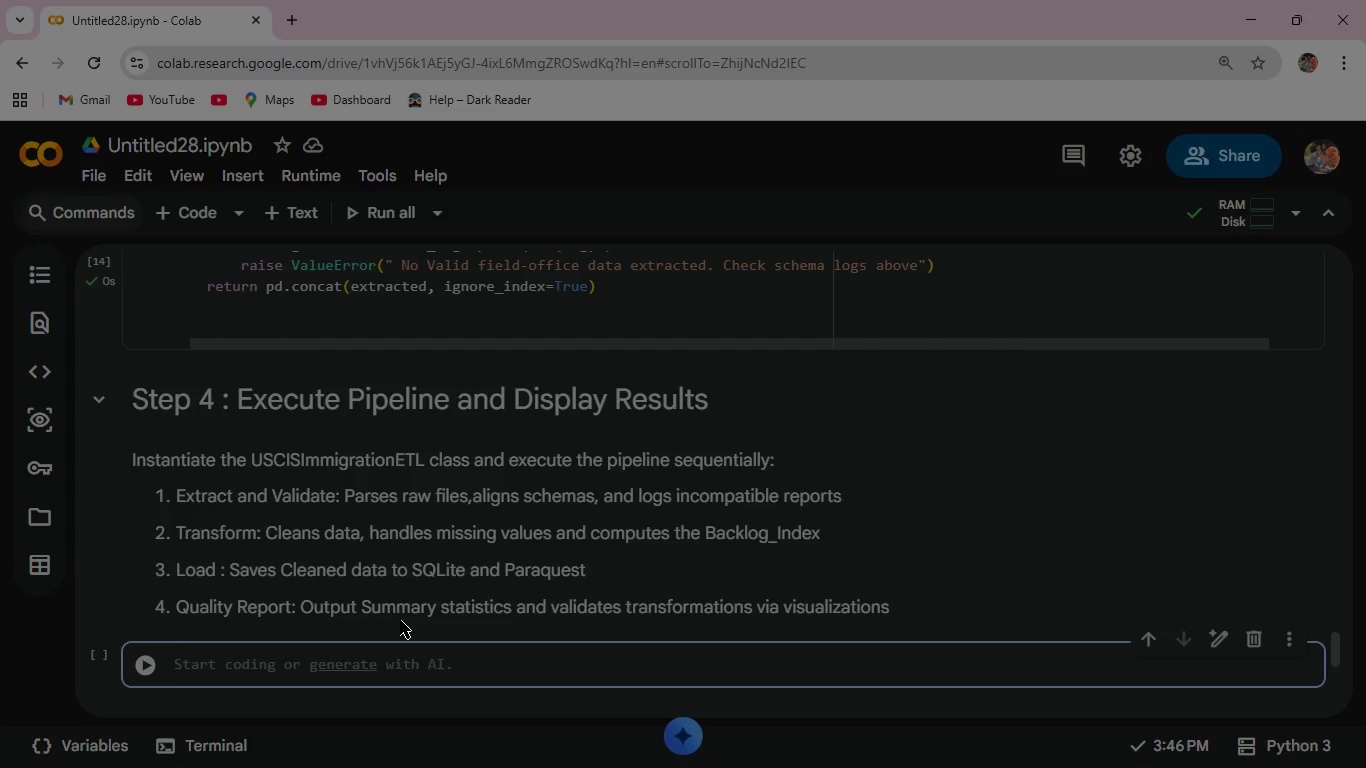 
type(#Initialize and RUn )
key(Backspace)
key(Backspace)
key(Backspace)
type(un ETL )
 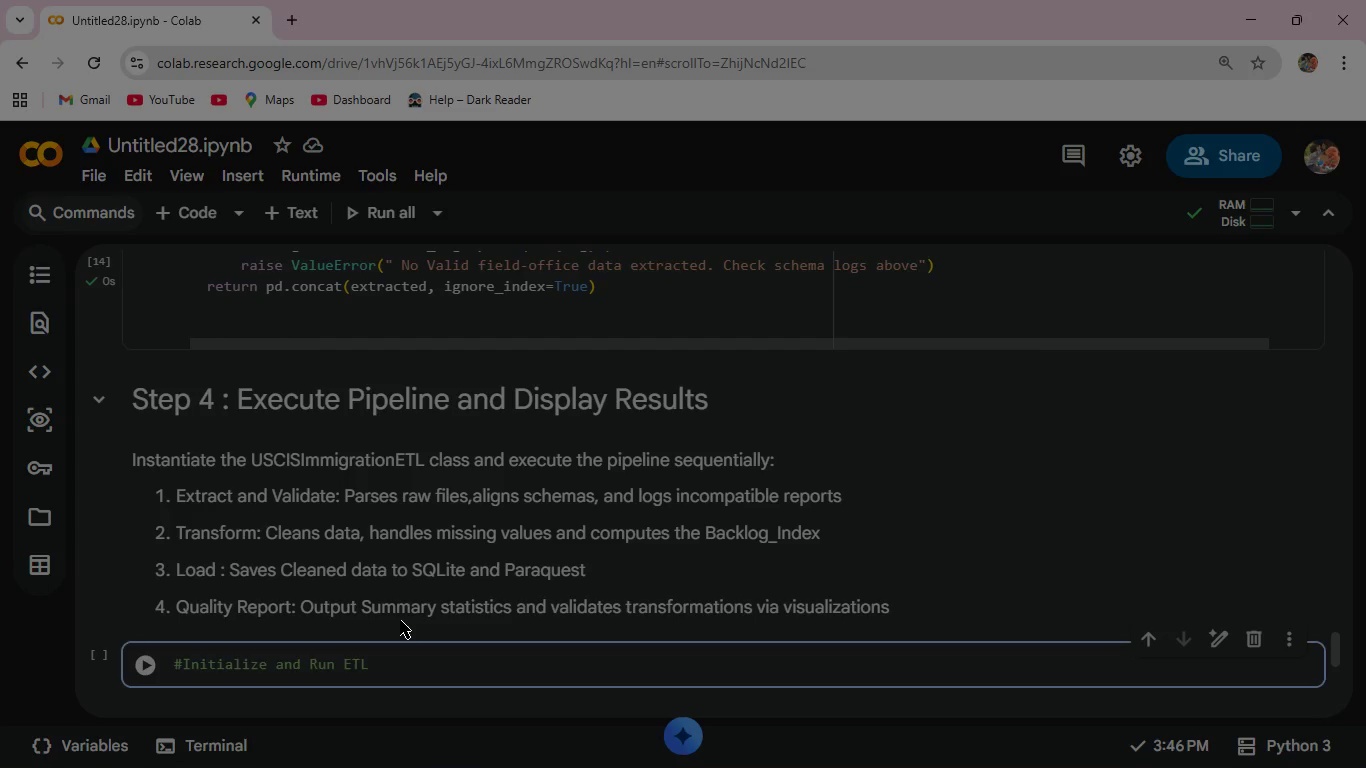 
key(Enter)
 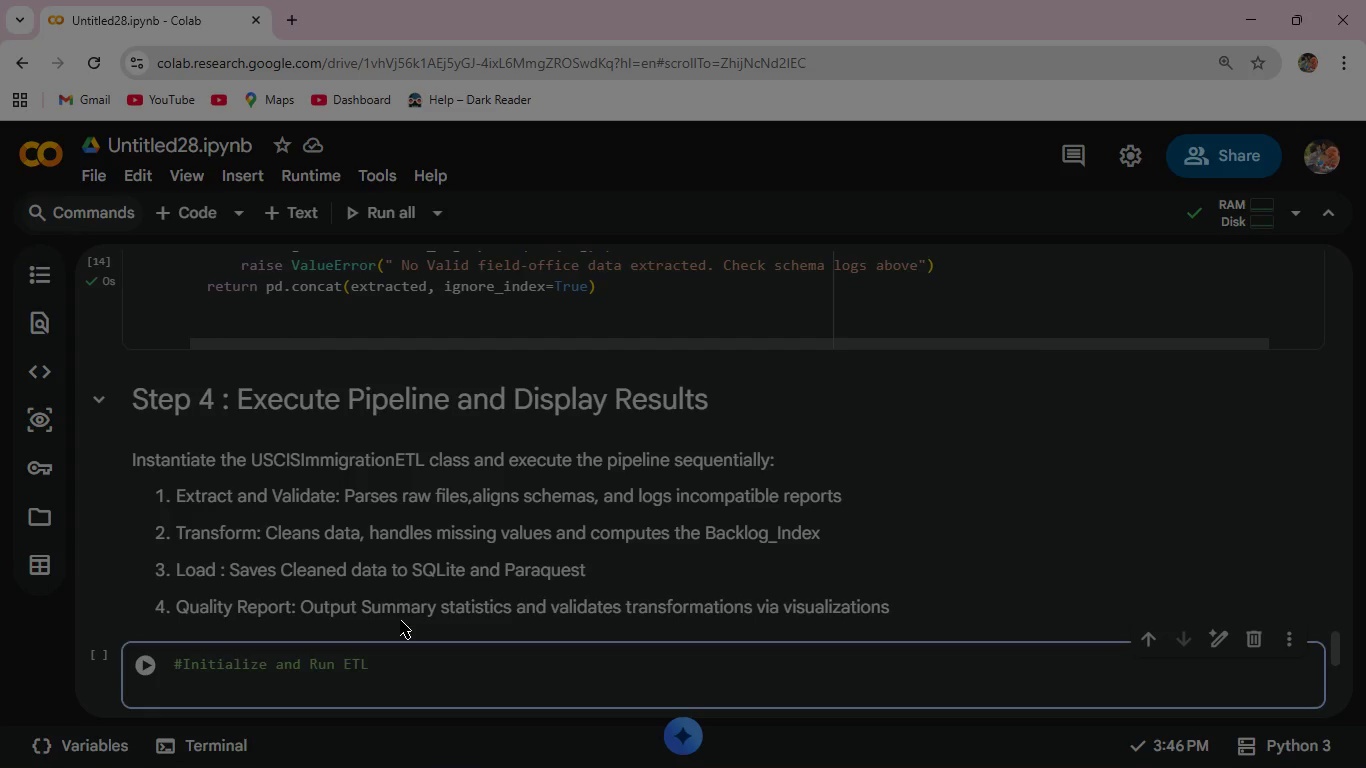 
type(pipeline = US)
 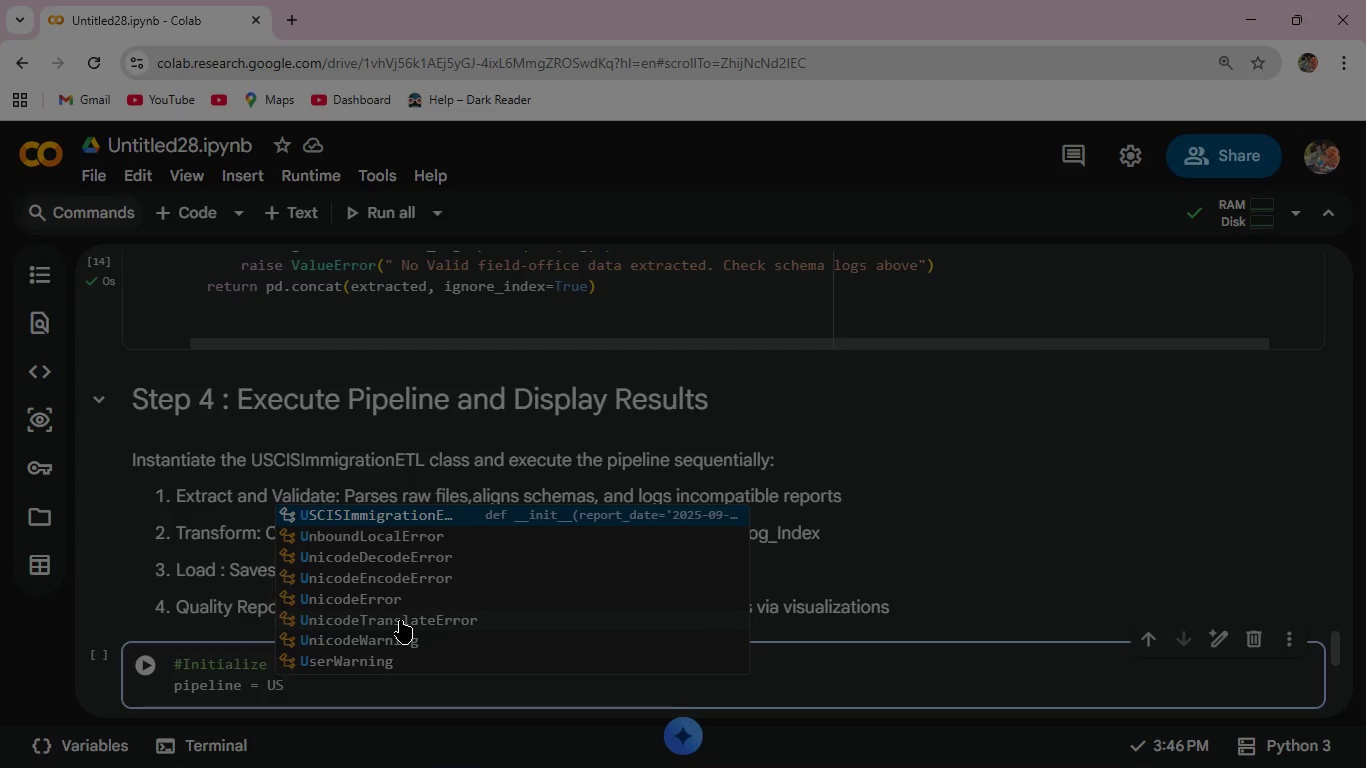 
key(Enter)
 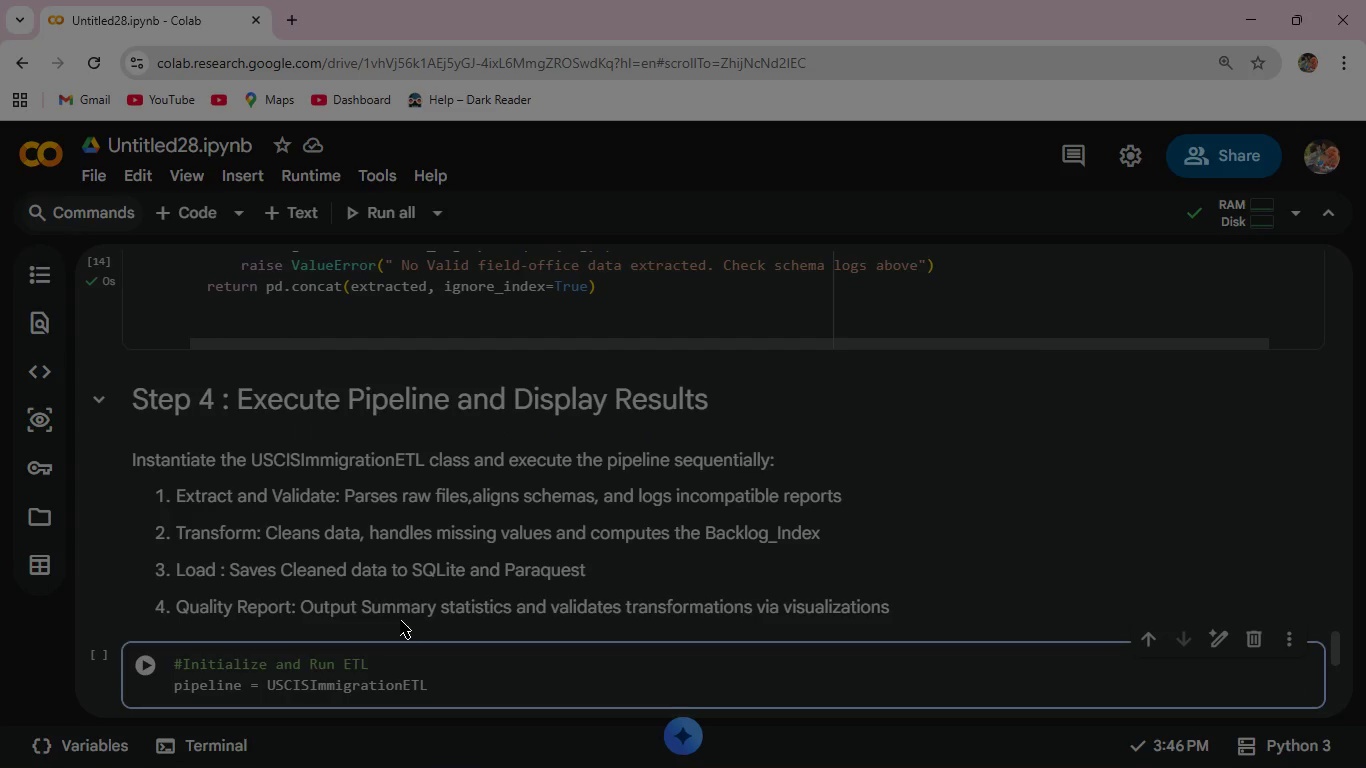 
type((re)
 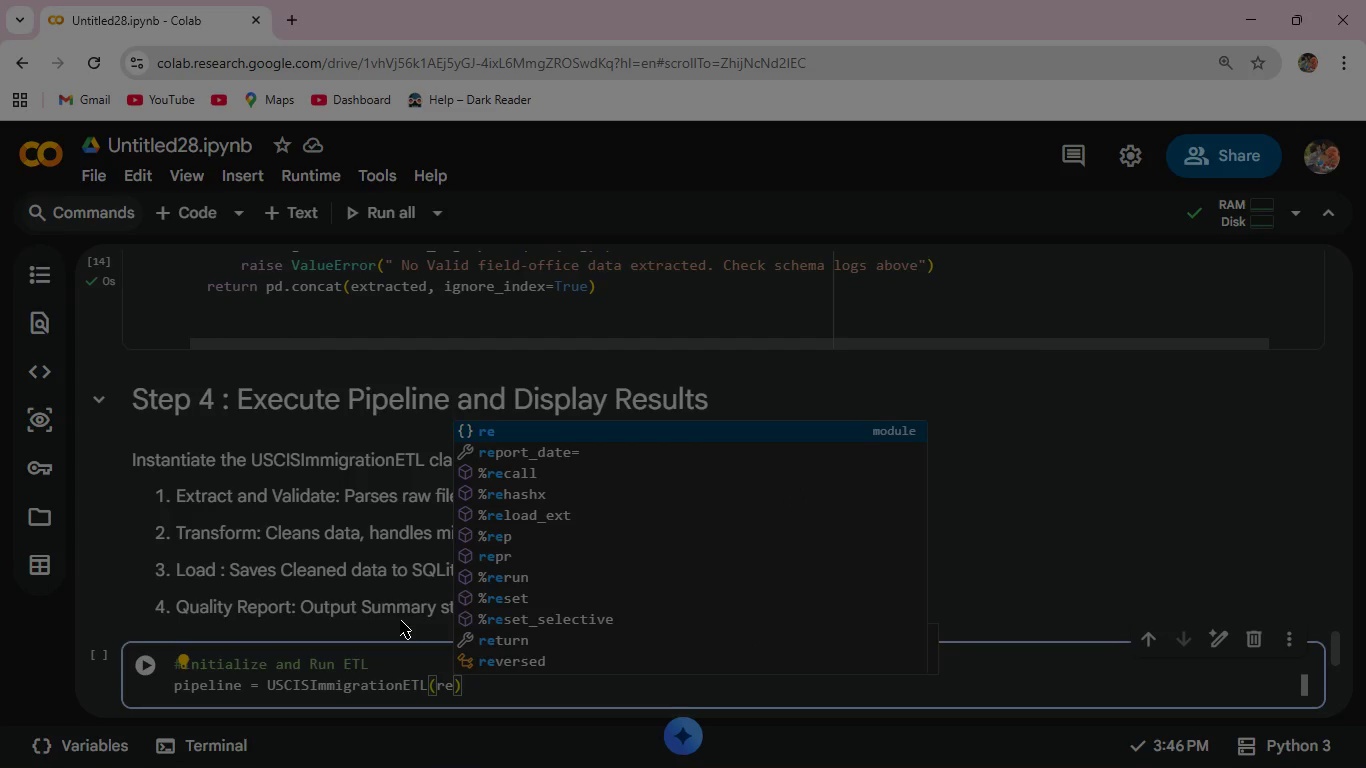 
key(ArrowDown)
 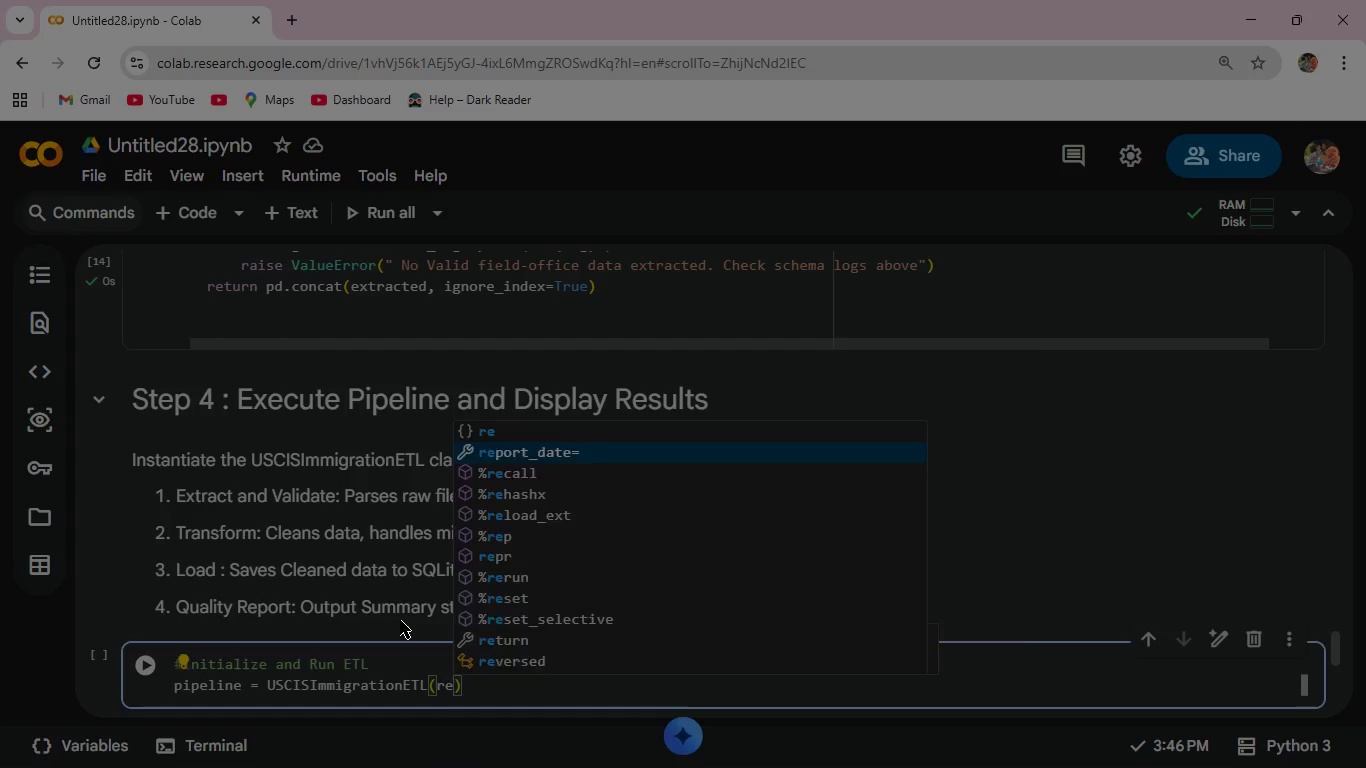 
key(Enter)
 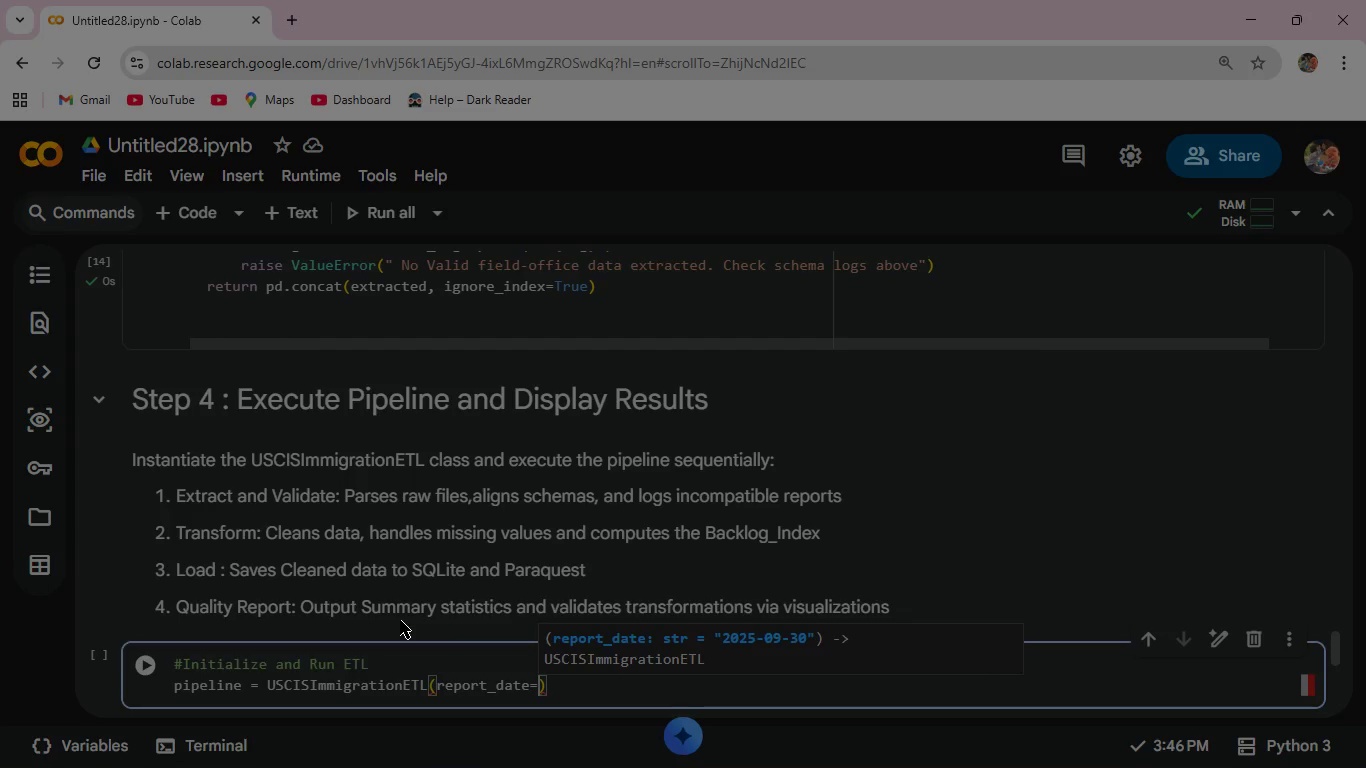 
type("2025-09-30)
 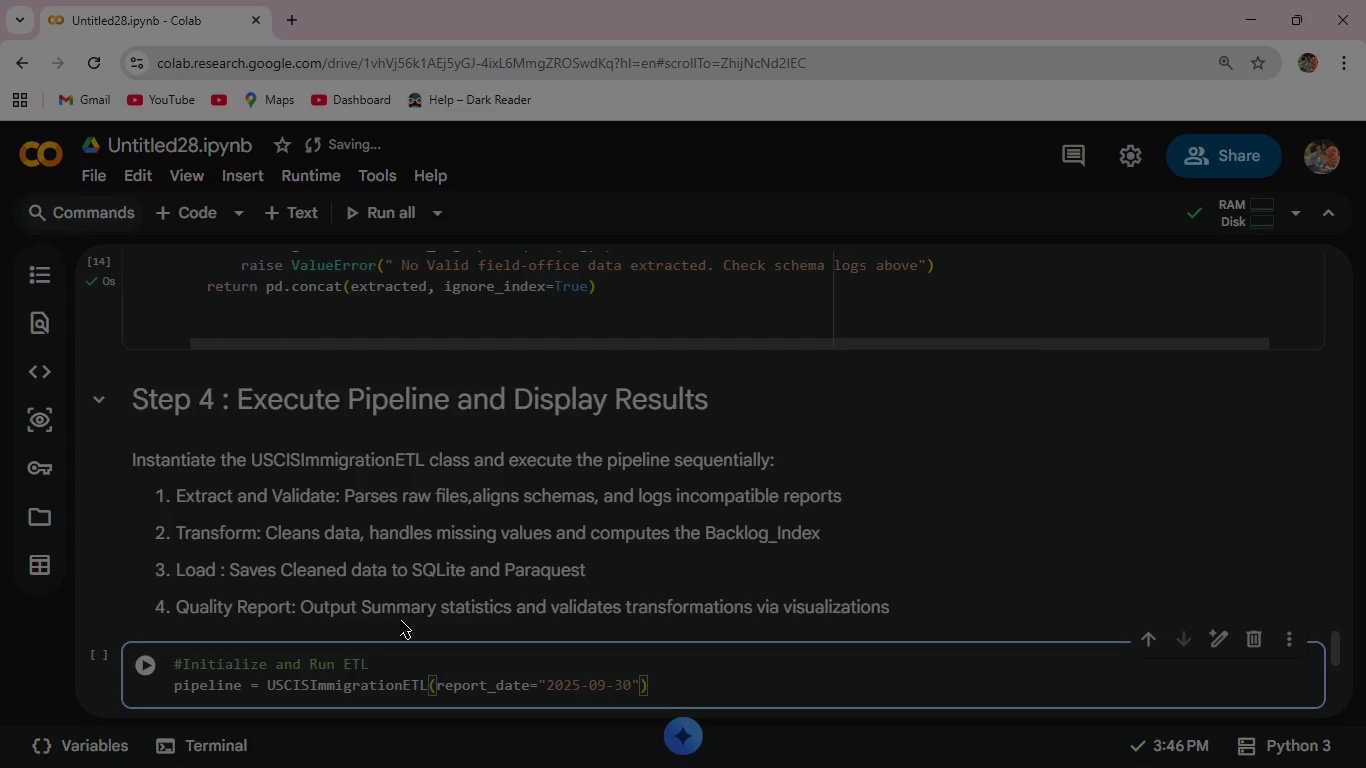 
scroll: coordinate [451, 556], scroll_direction: down, amount: 2.0
 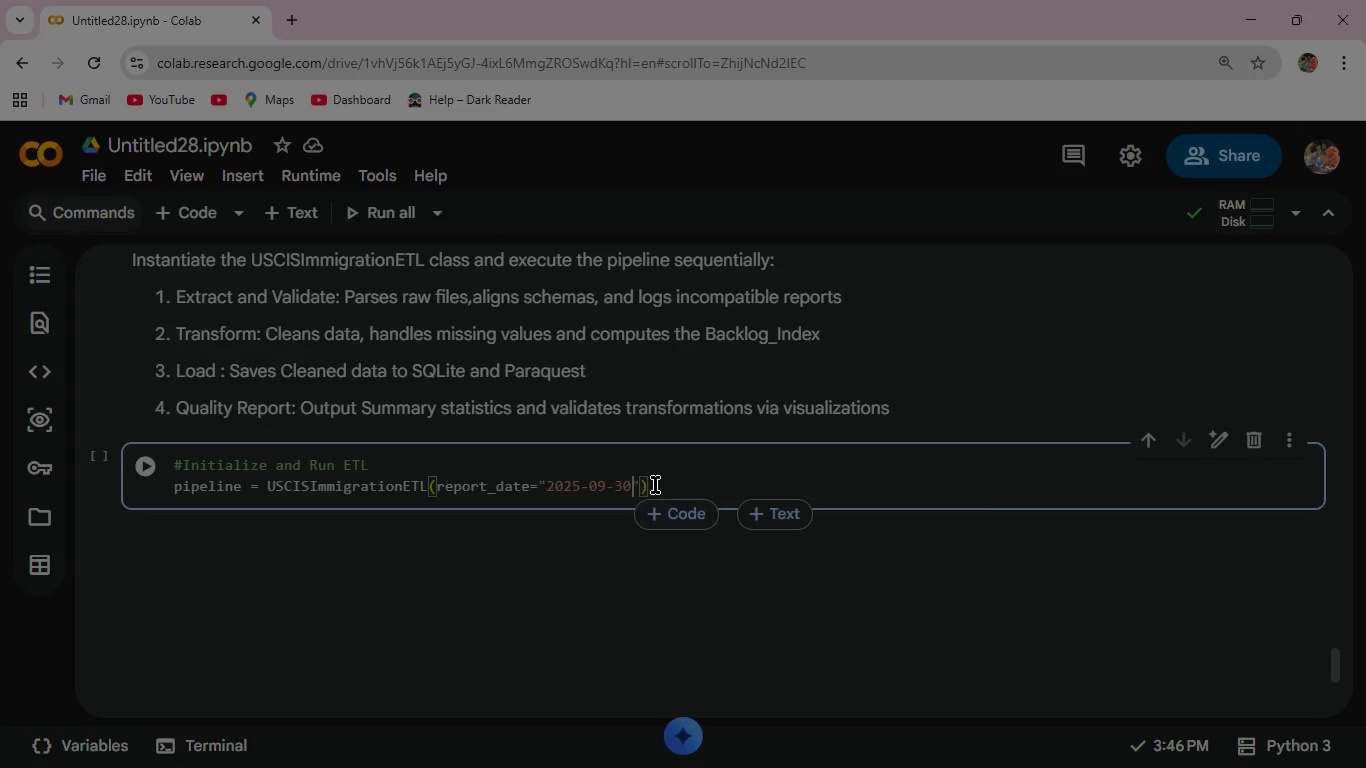 
left_click([658, 483])
 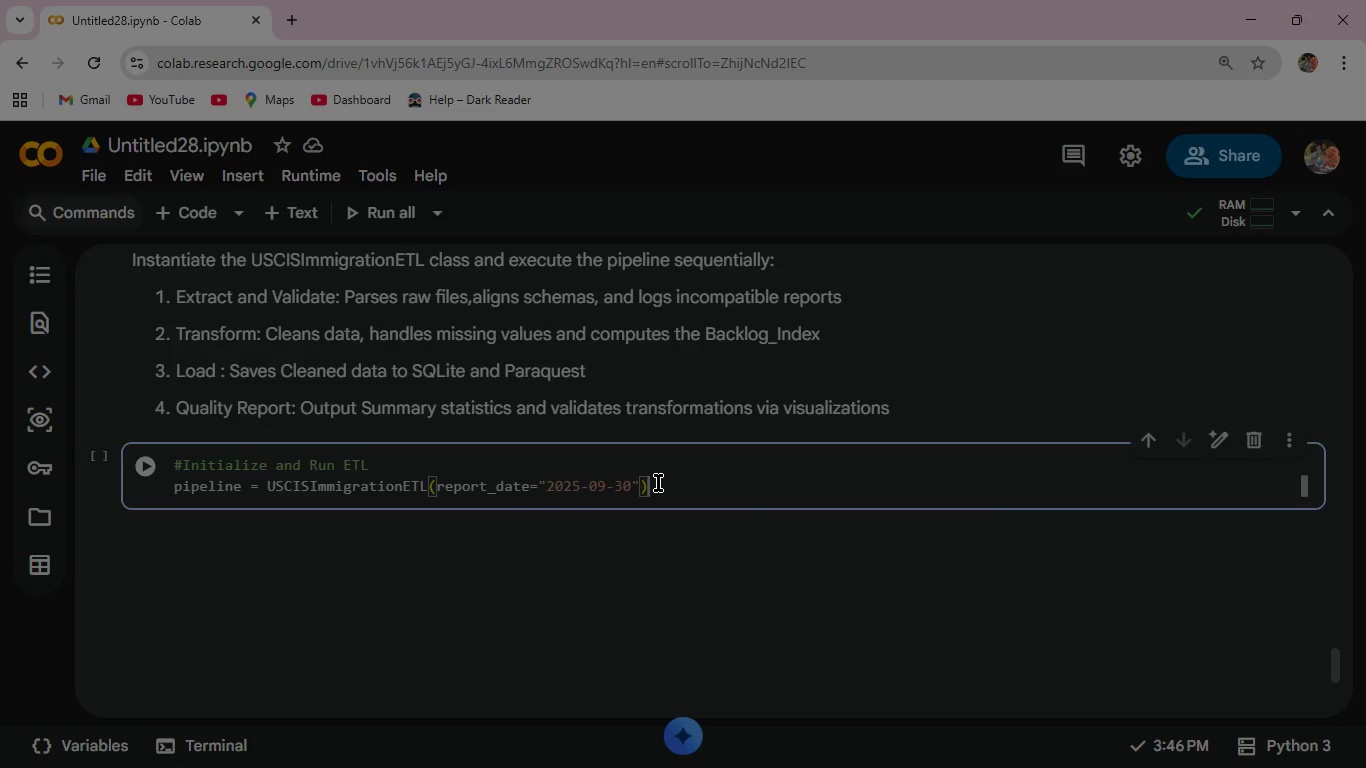 
key(Enter)
 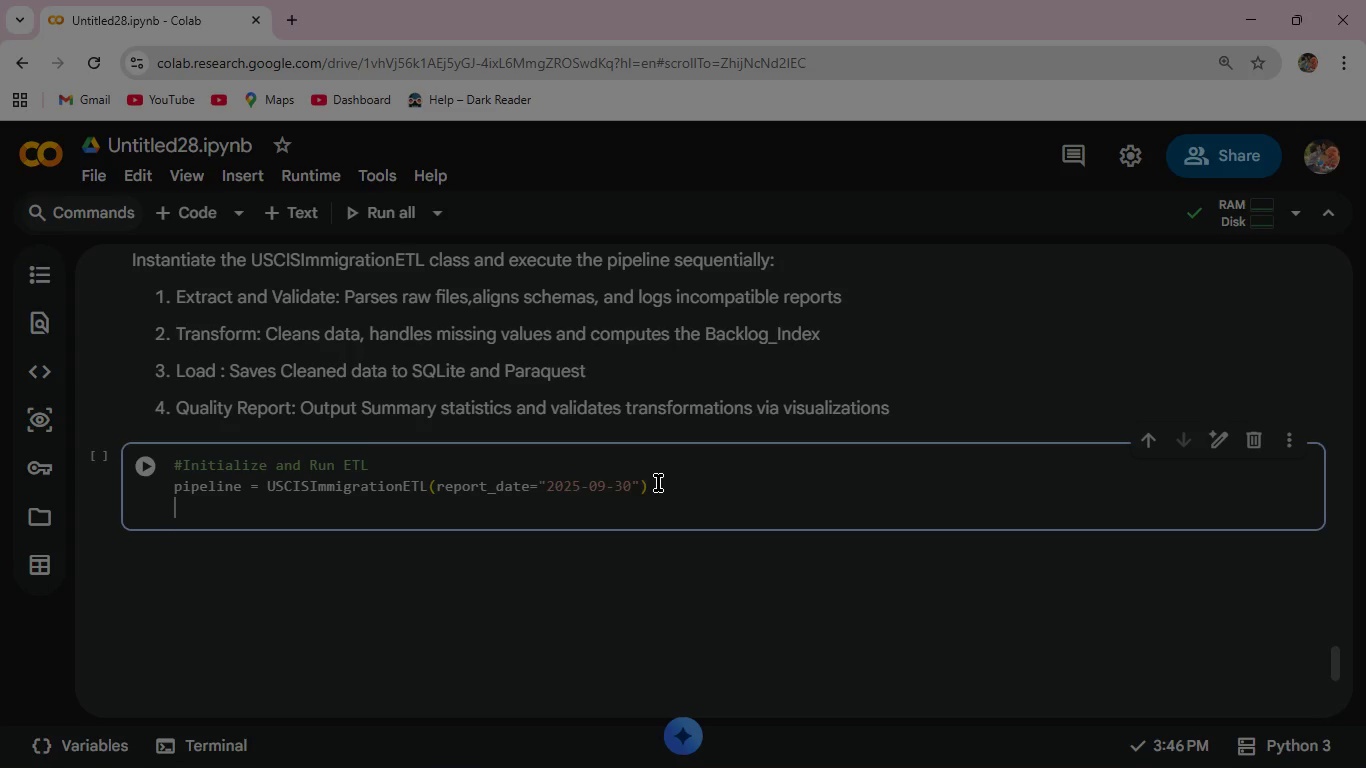 
wait(7.03)
 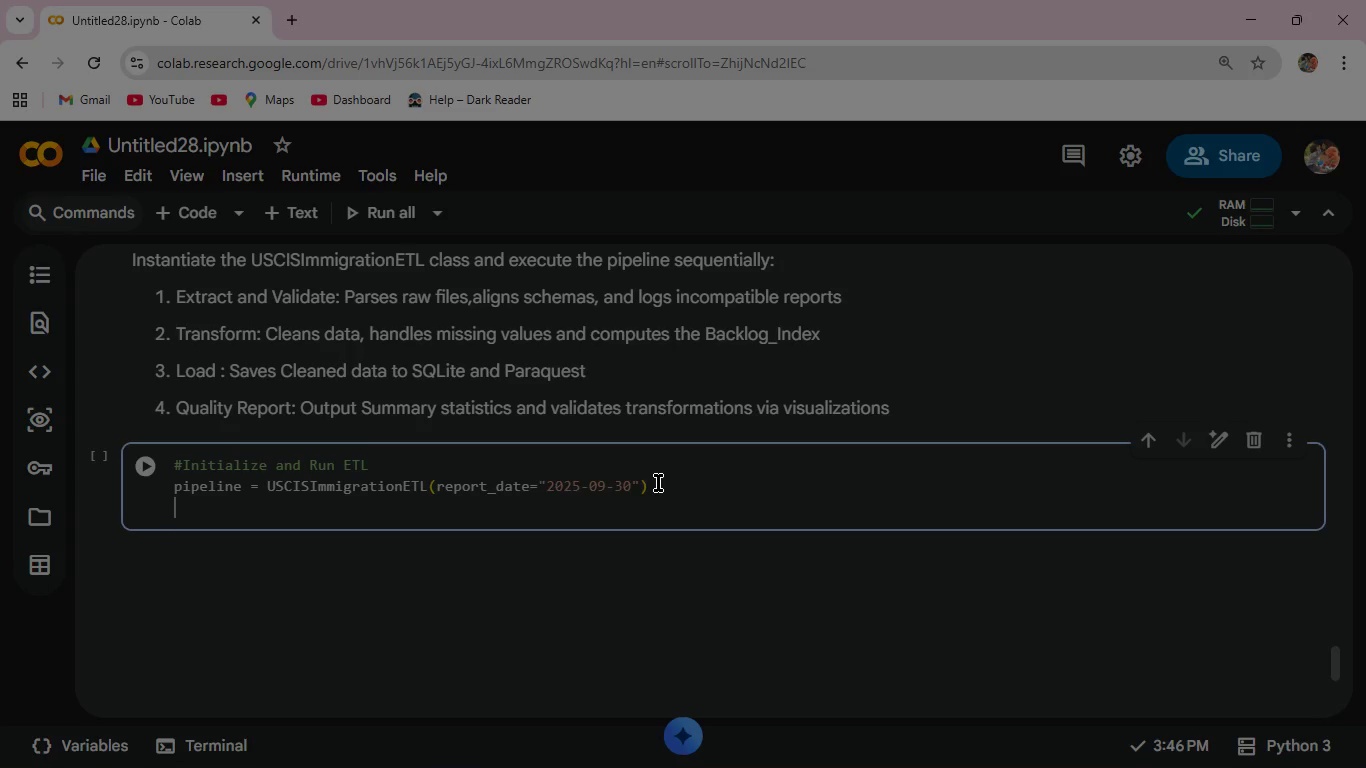 
key(Enter)
 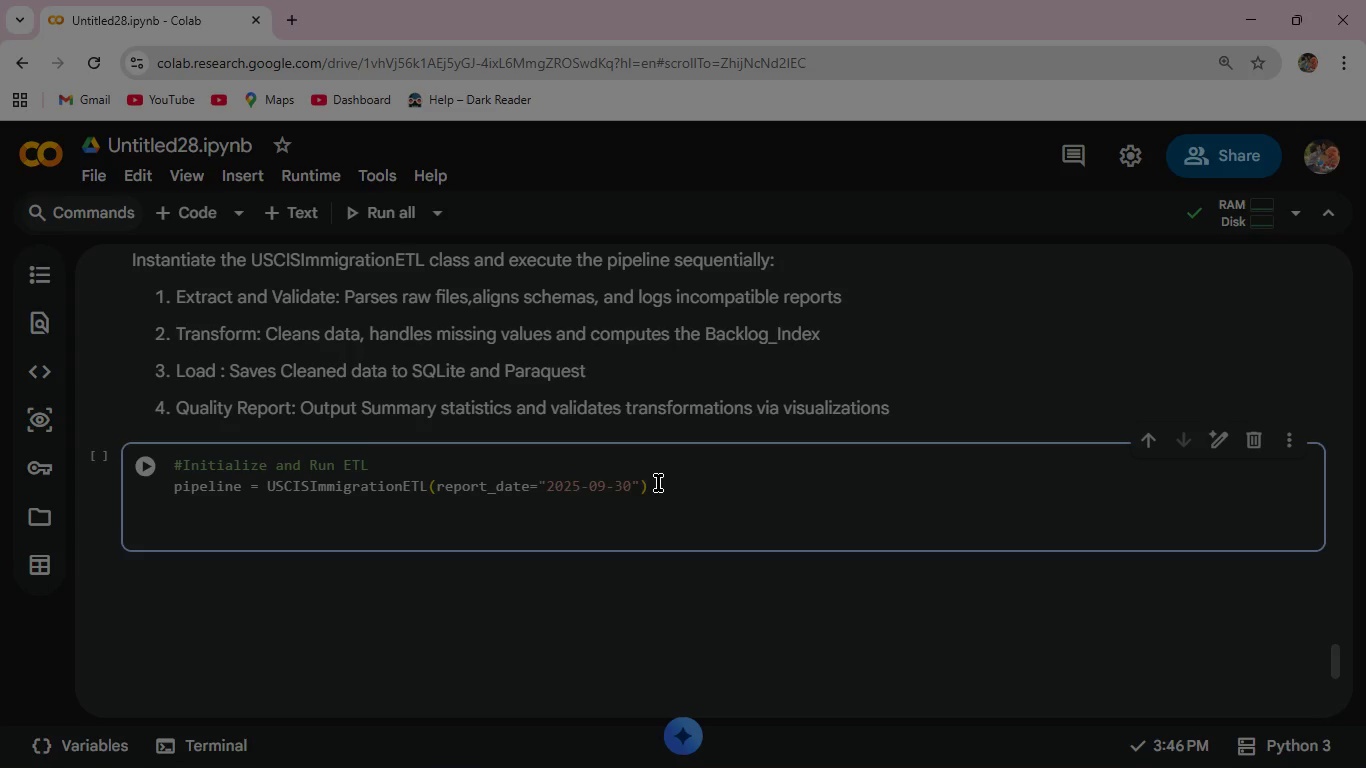 
type(#Step 1 : Extract and Validate)
 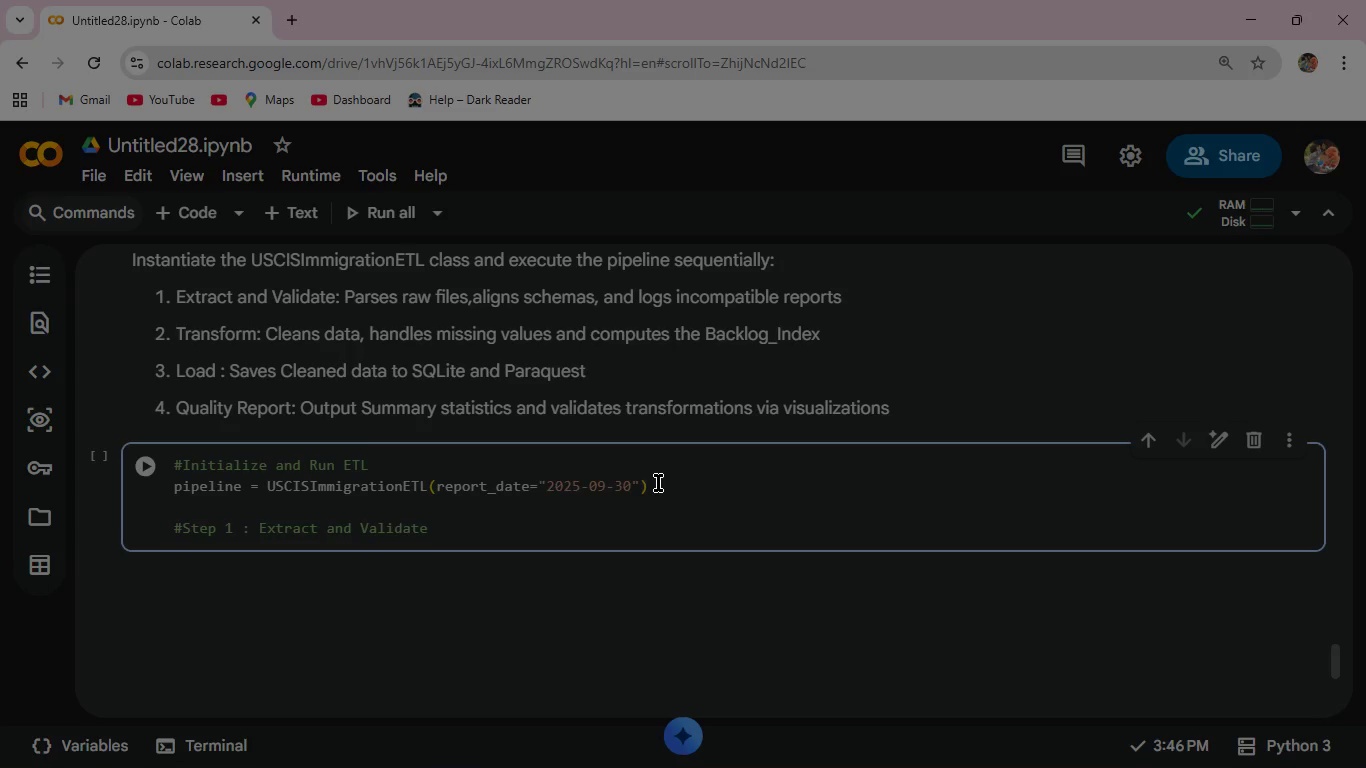 
key(Backspace)
type(ing schema across files''')
key(Backspace)
key(Backspace)
key(Backspace)
type(....")
 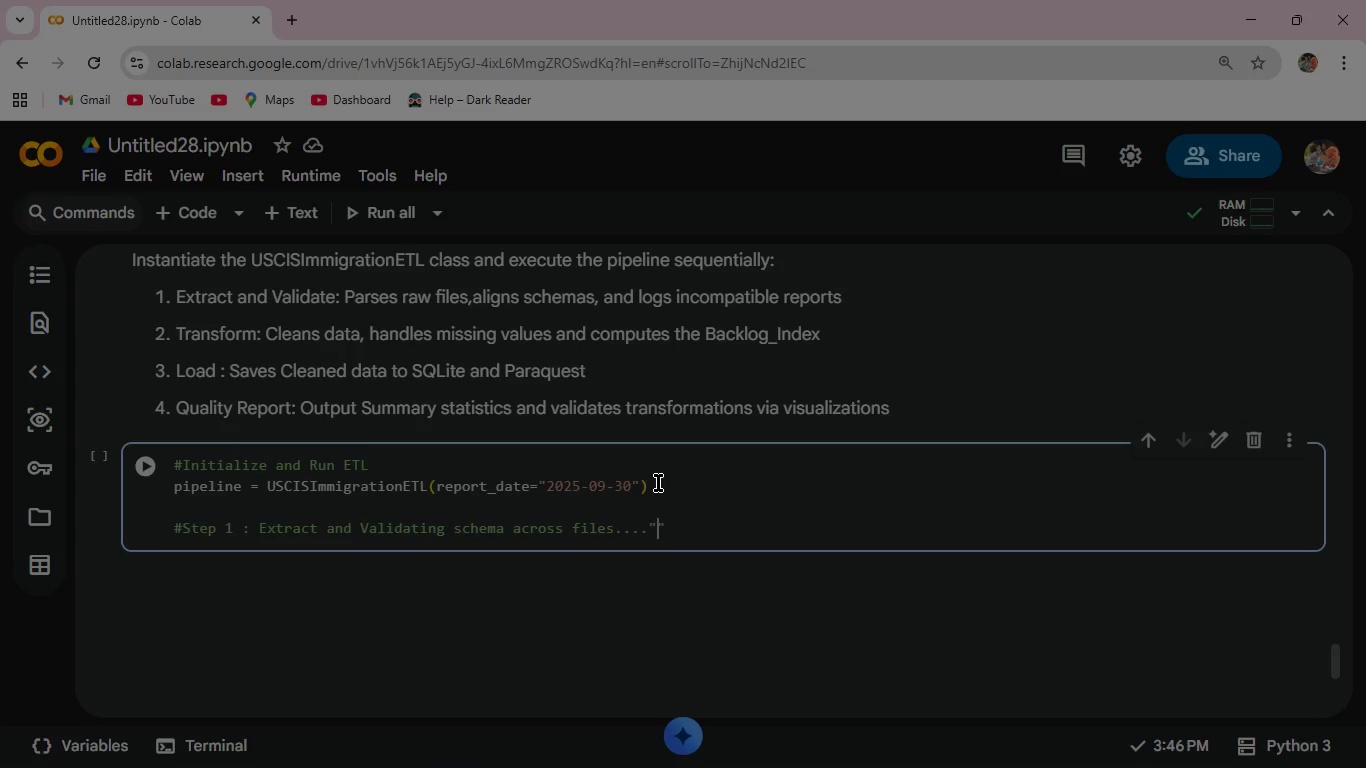 
wait(11.3)
 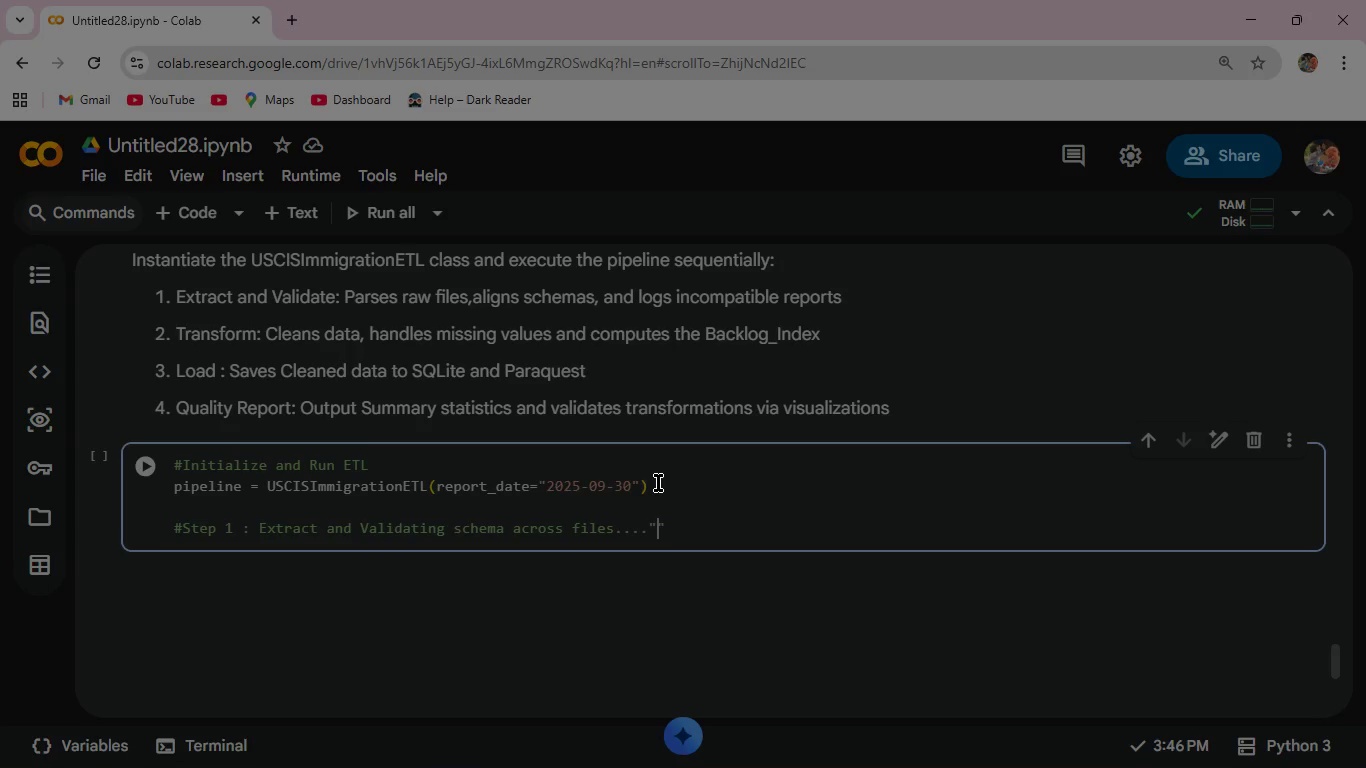 
hold_key(key=Backspace, duration=1.16)
 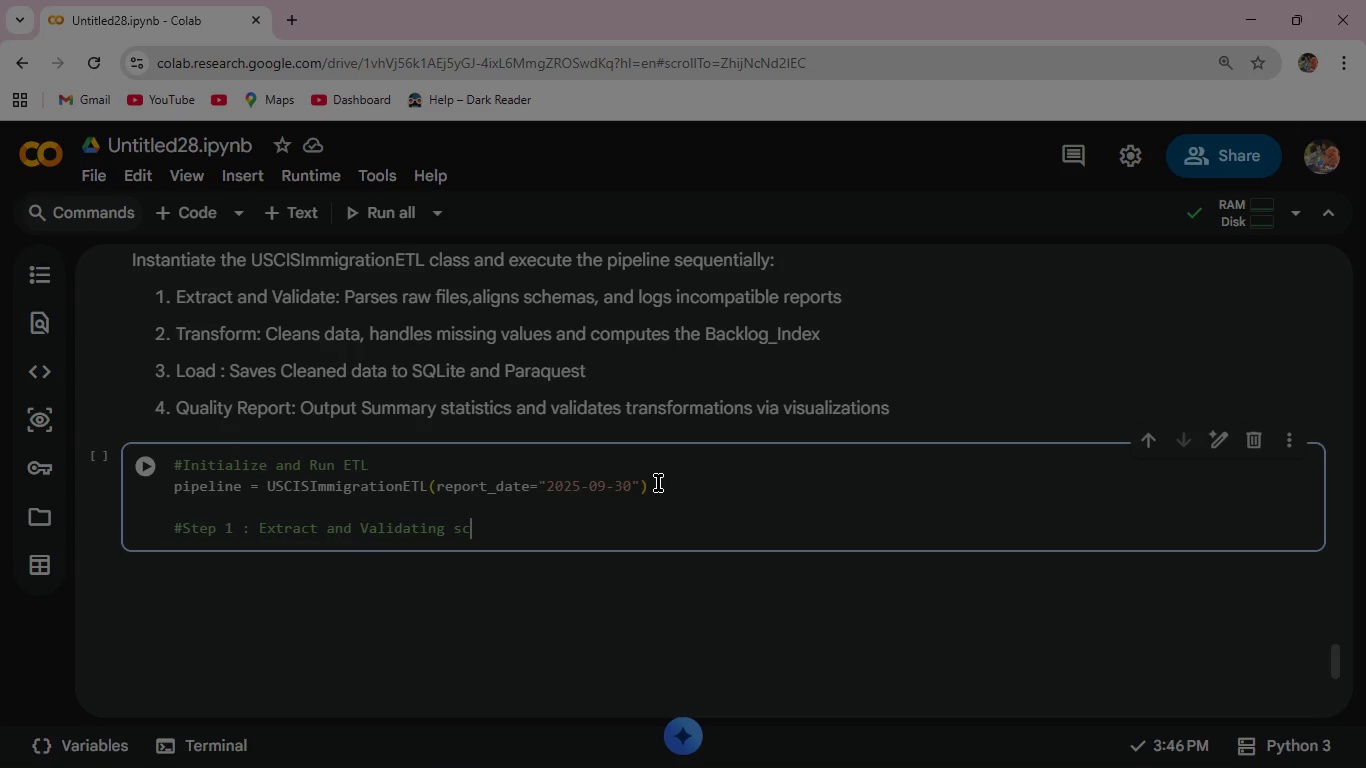 
key(Backspace)
 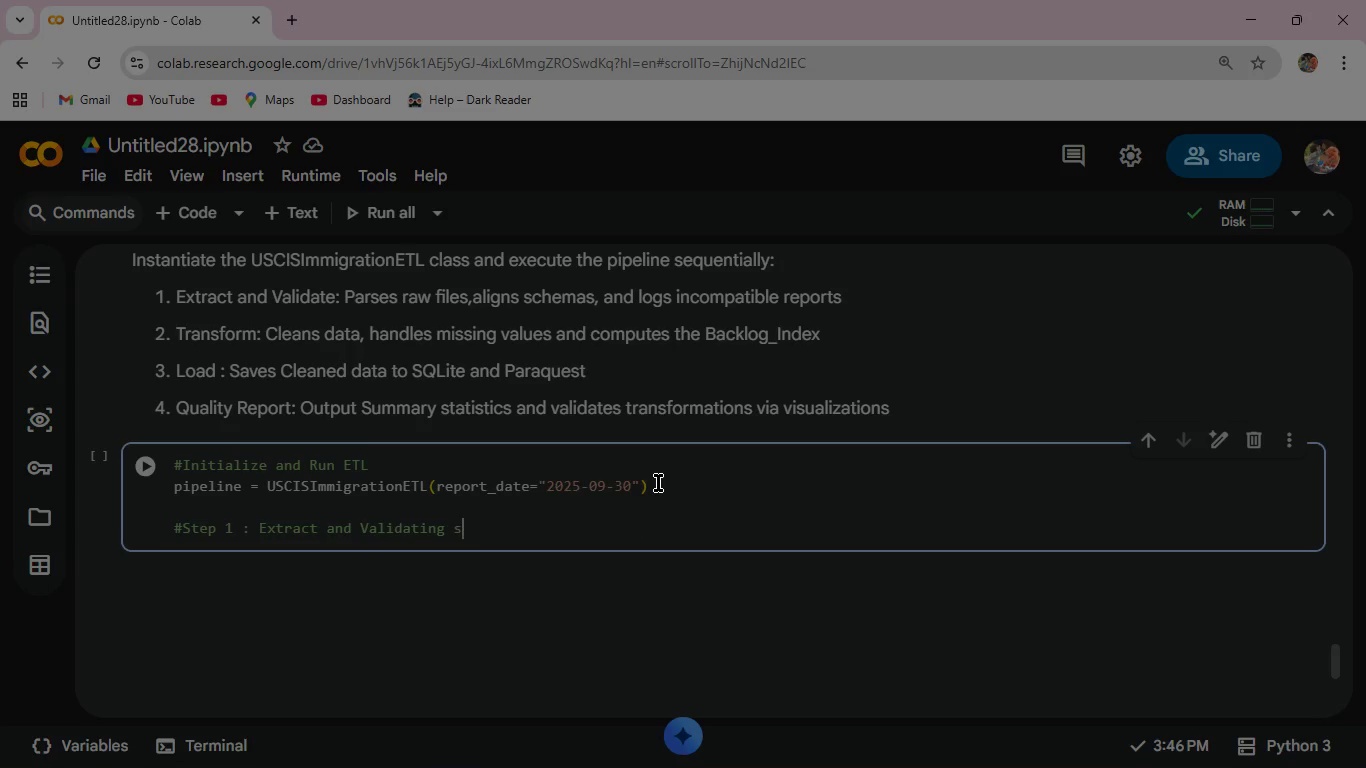 
key(Backspace)
 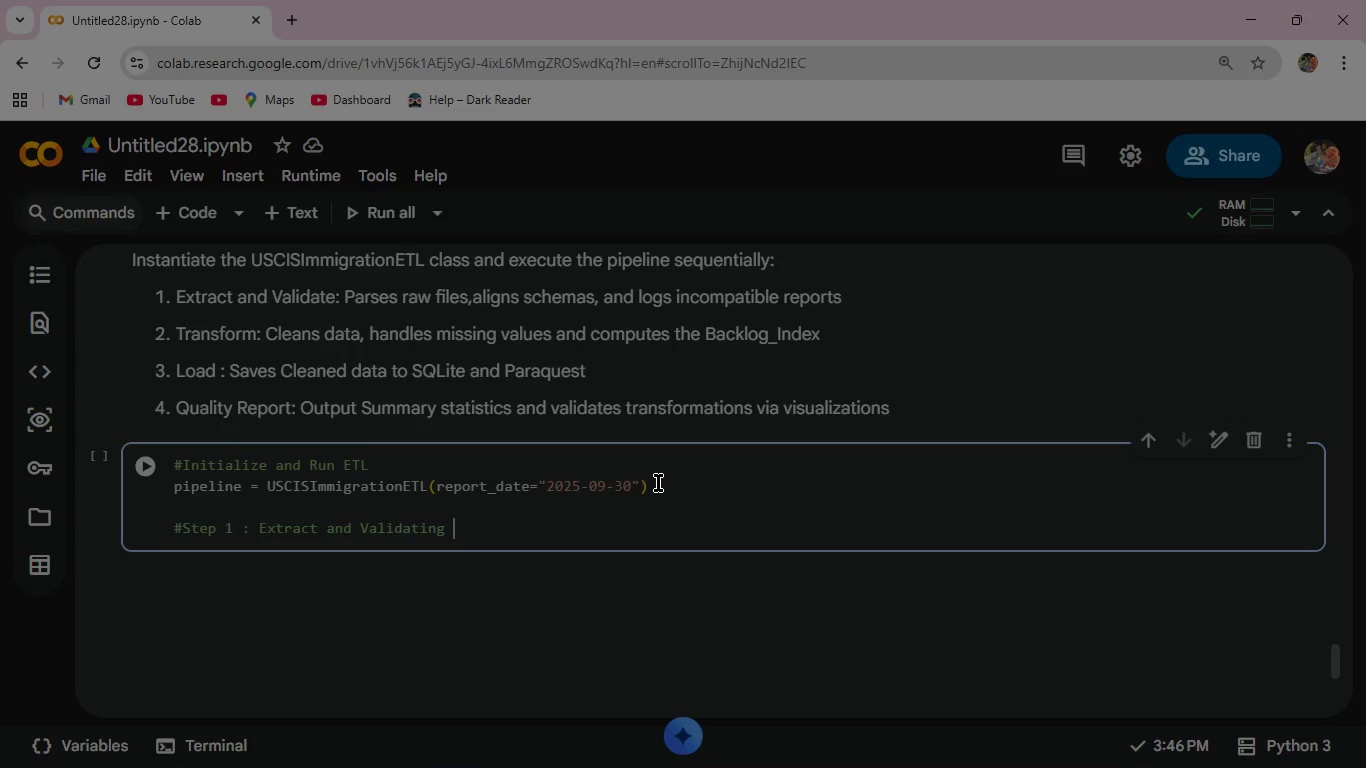 
key(Backspace)
 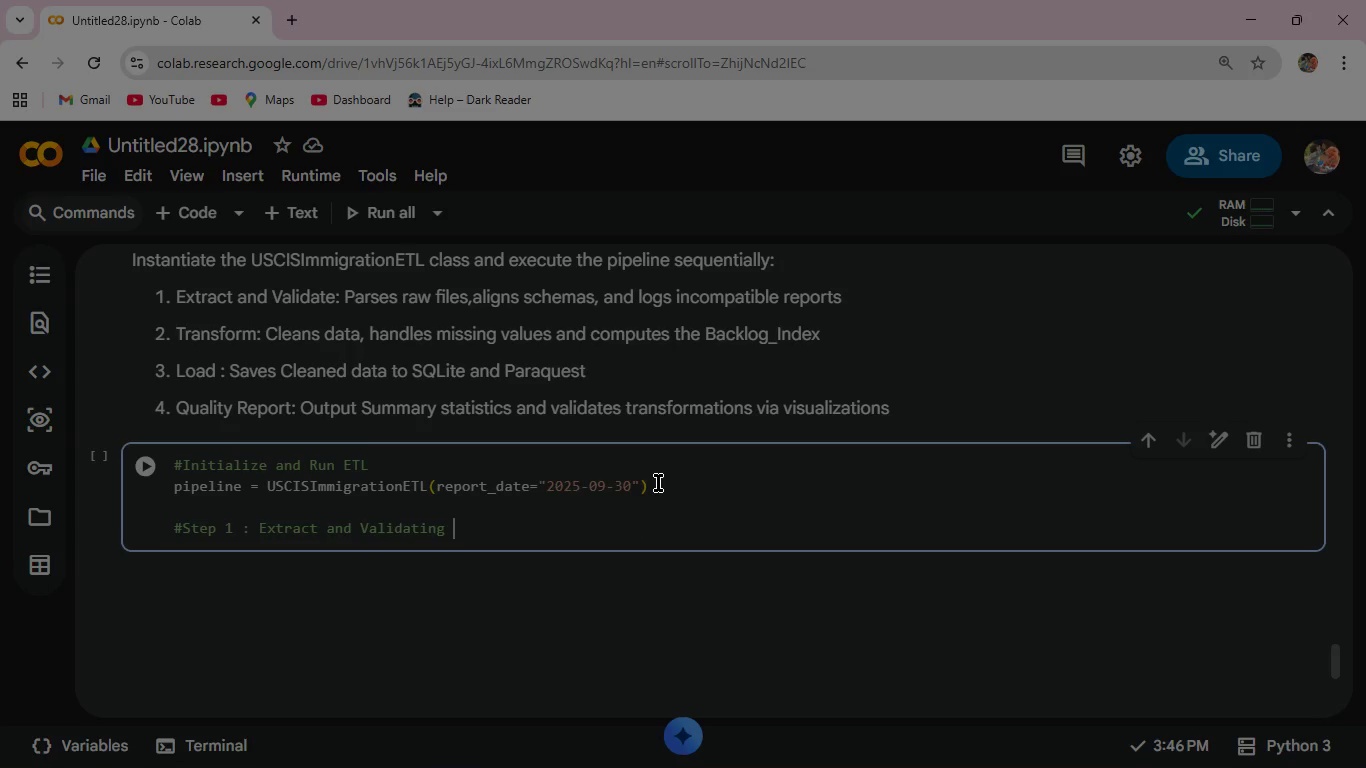 
key(Backspace)
 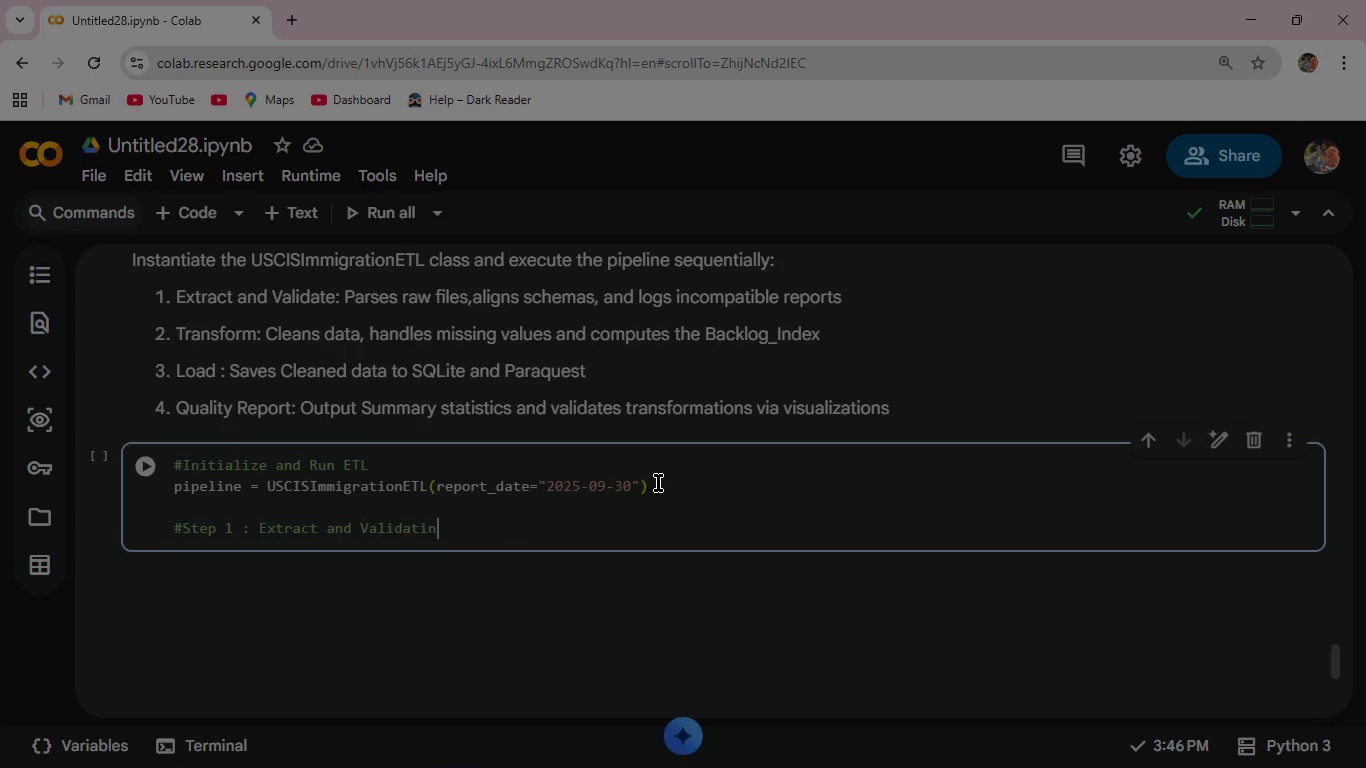 
key(Backspace)
 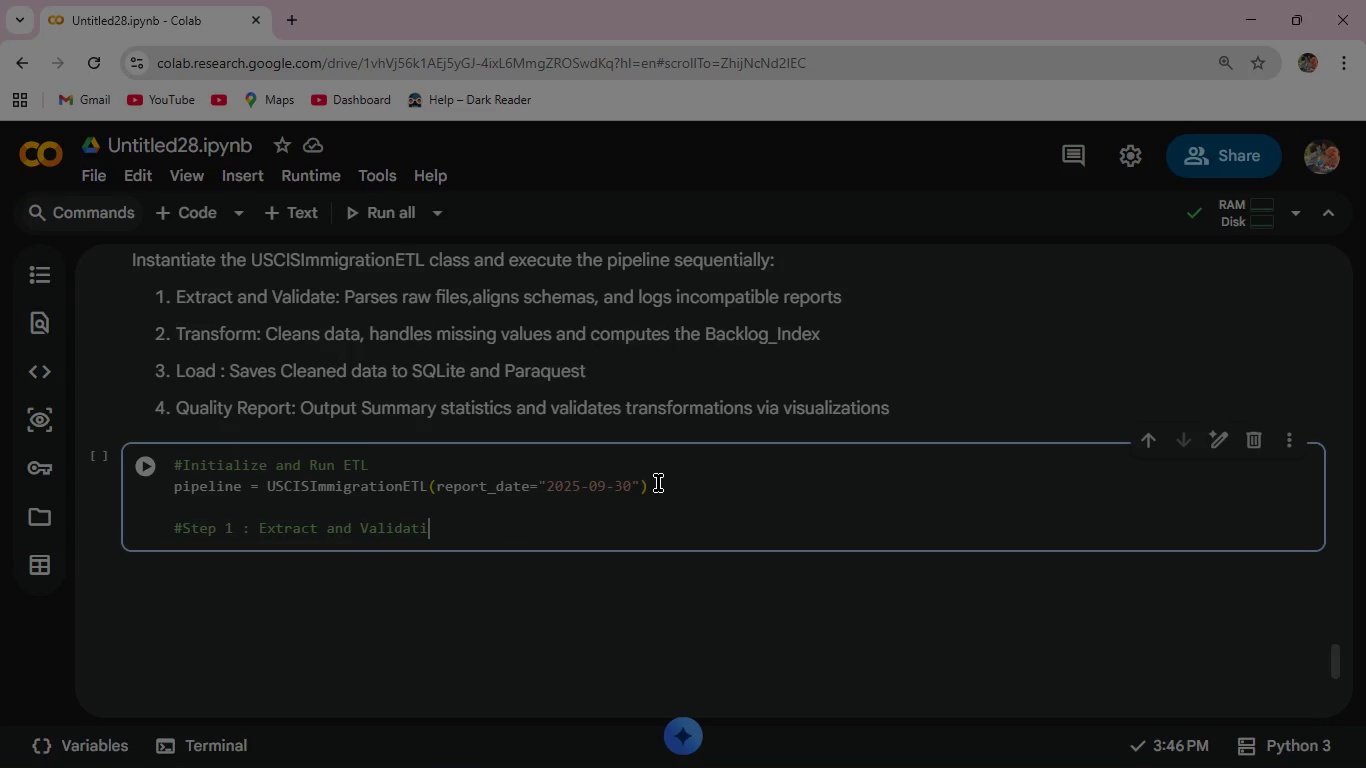 
key(Backspace)
 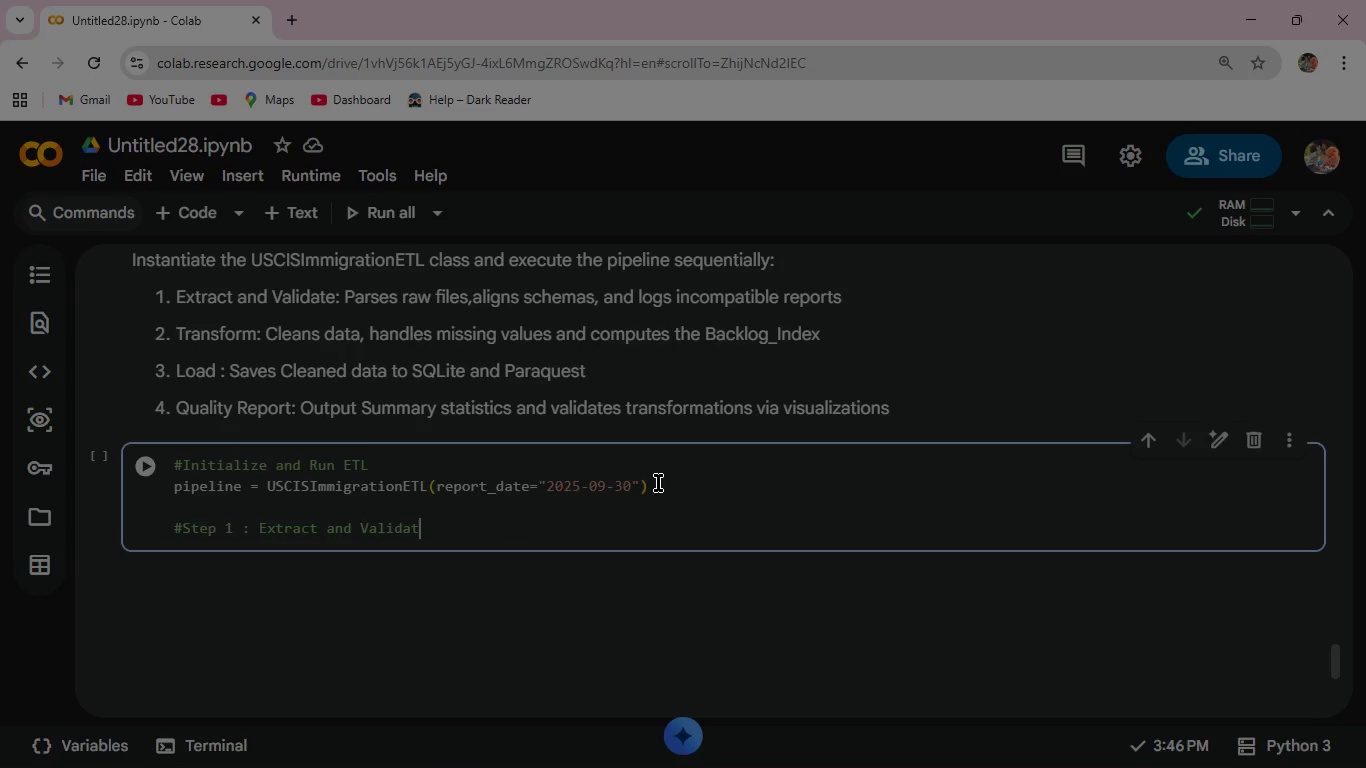 
key(Backspace)
 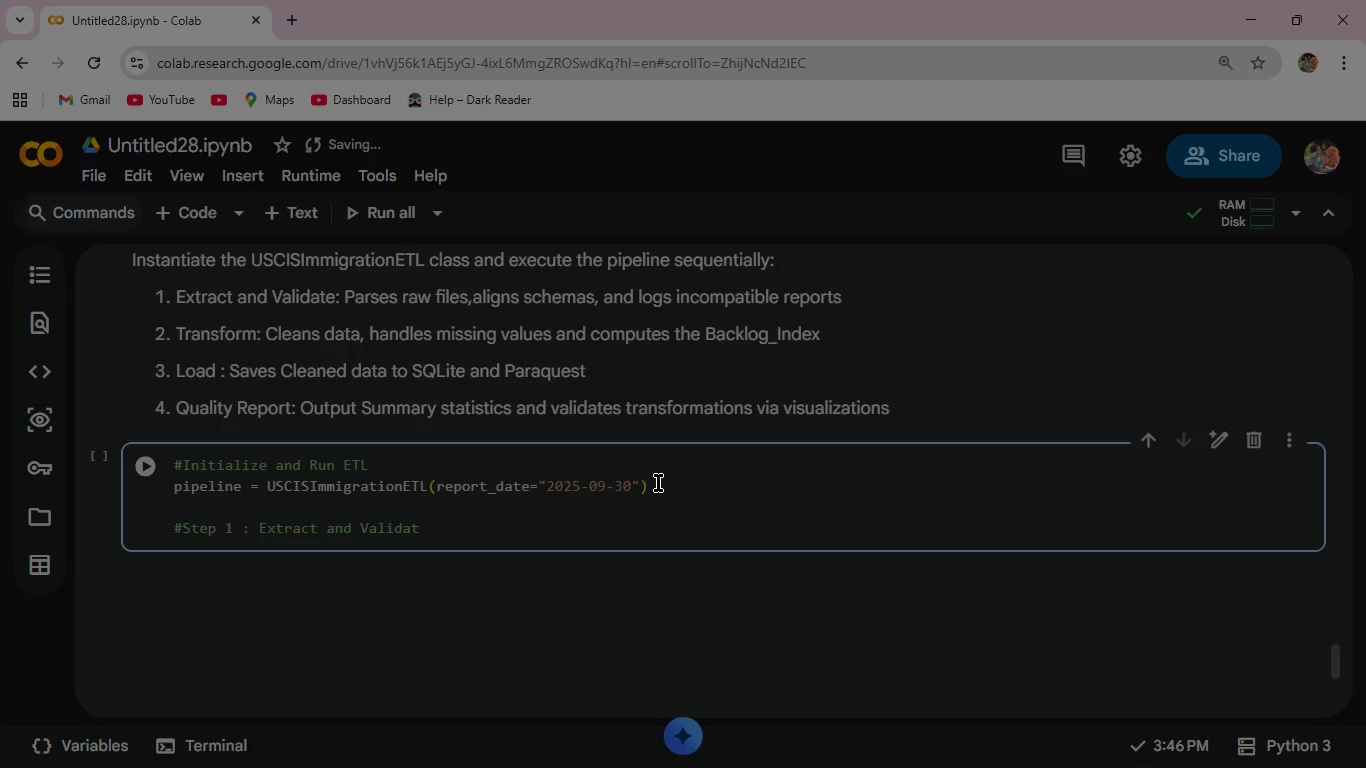 
key(E)
 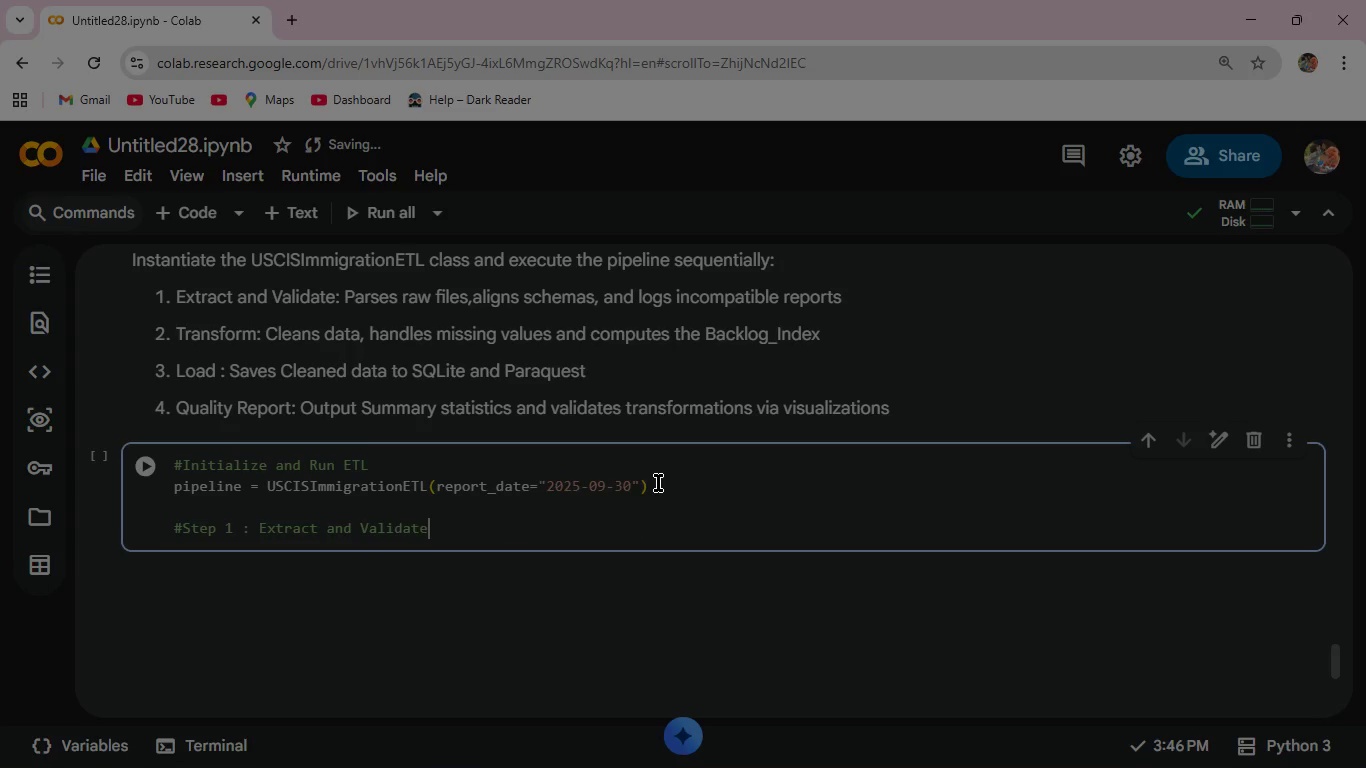 
key(Space)
 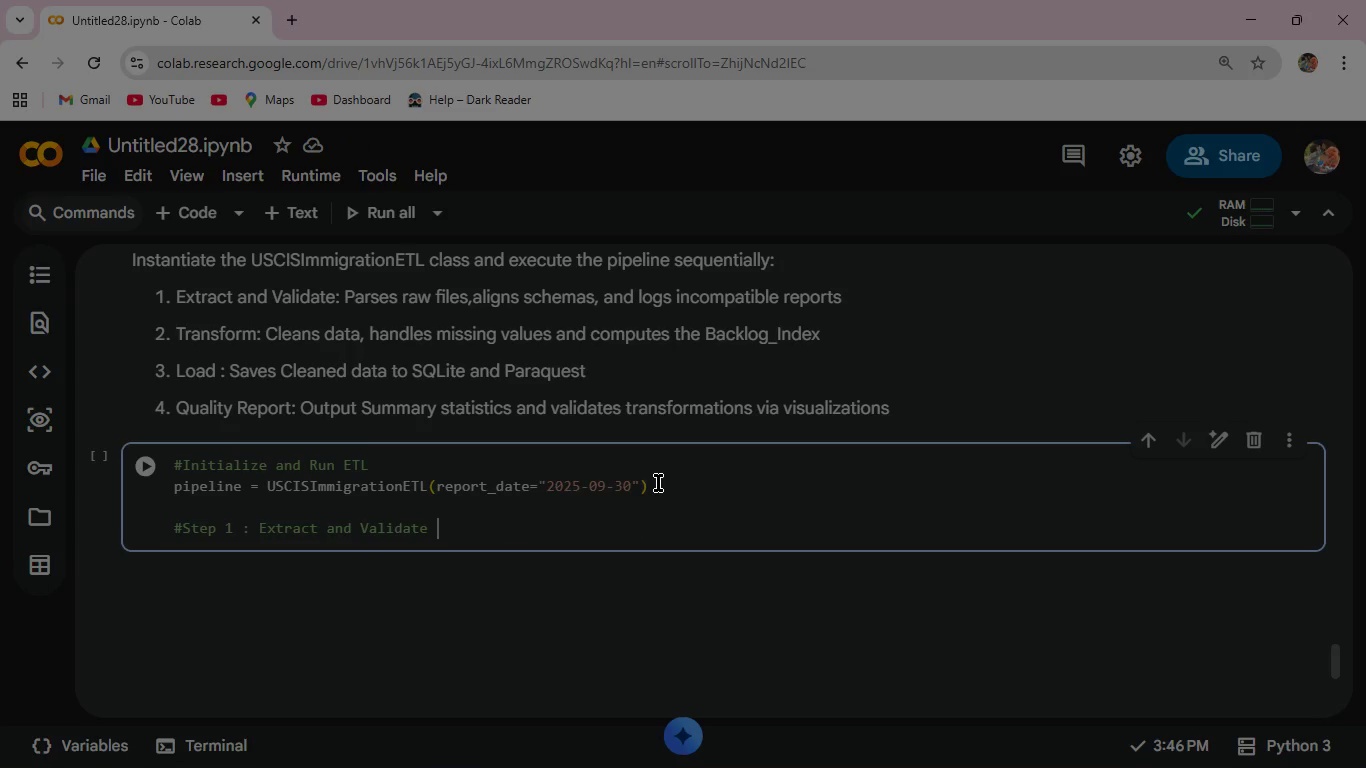 
key(Enter)
 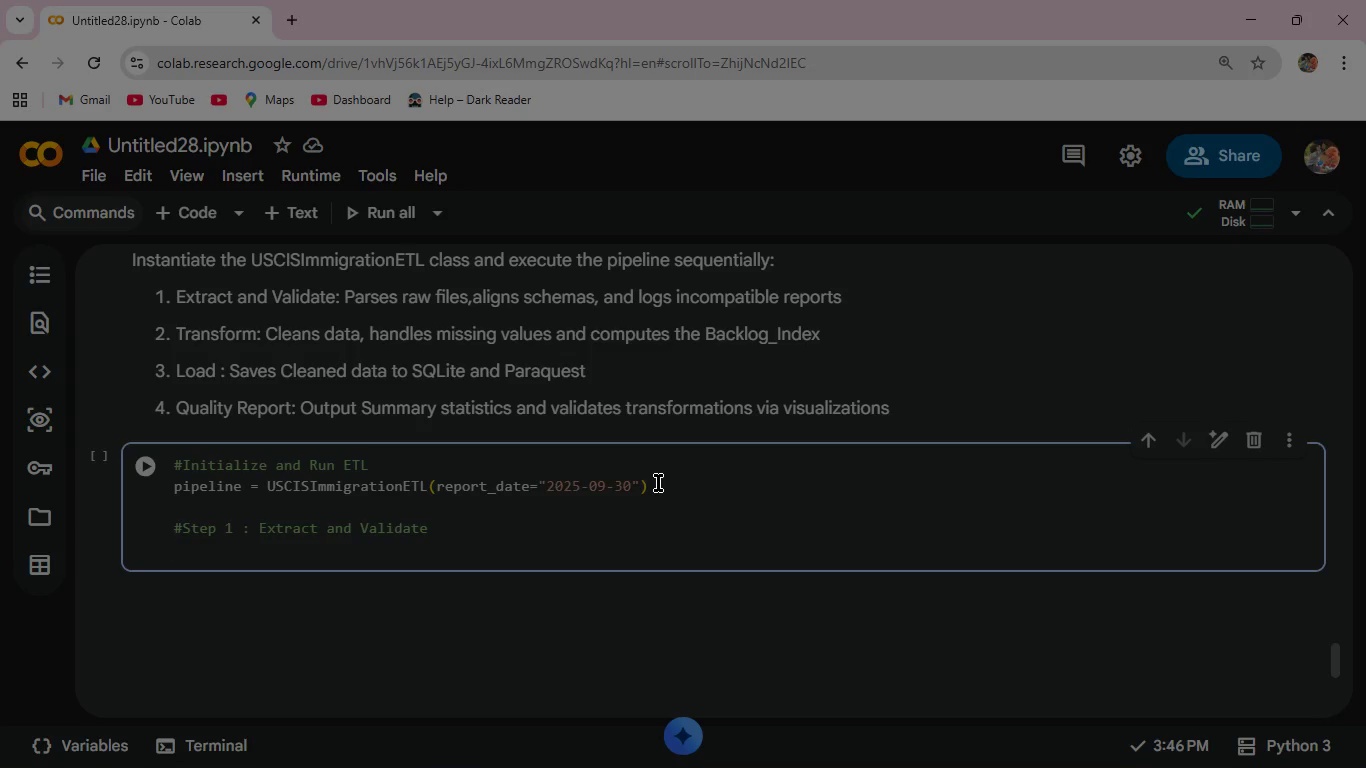 
type(print(" Extracting and validating schema across files...)
 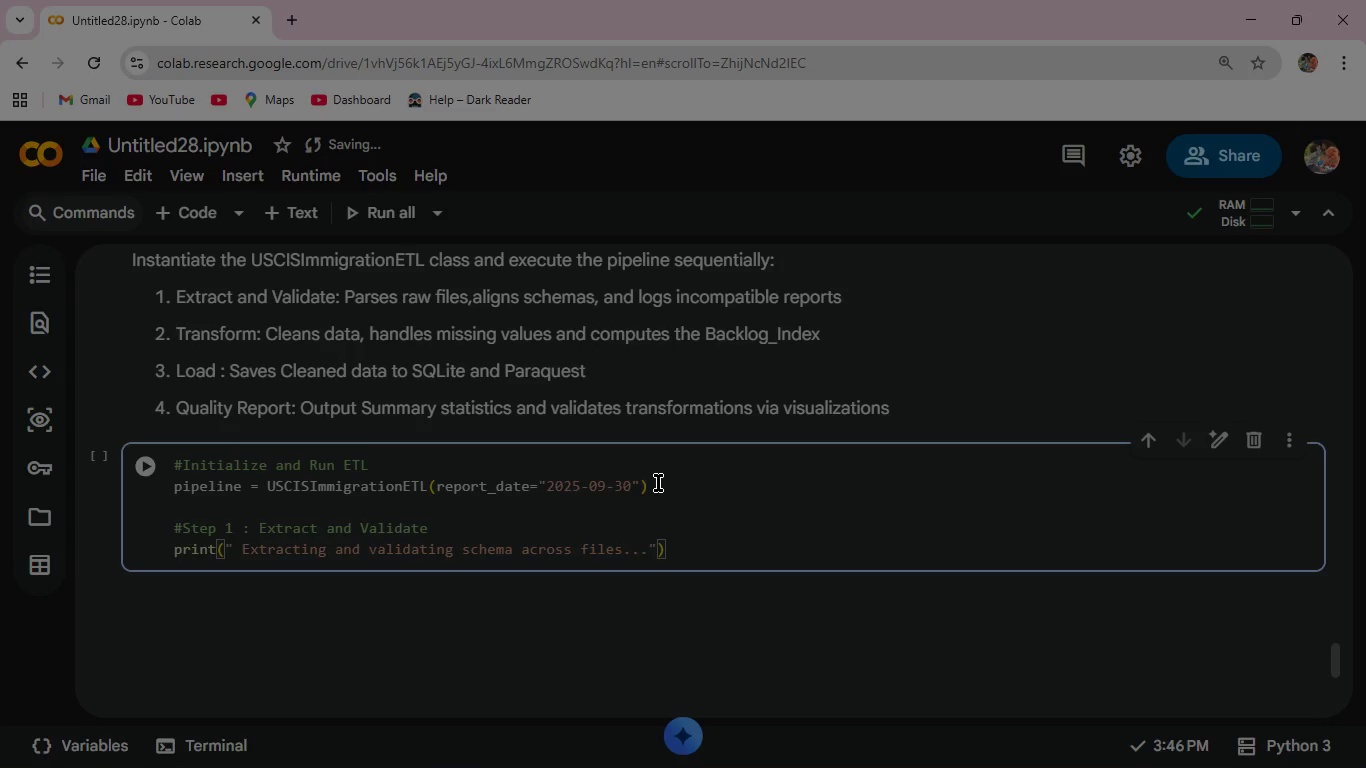 
key(ArrowRight)
 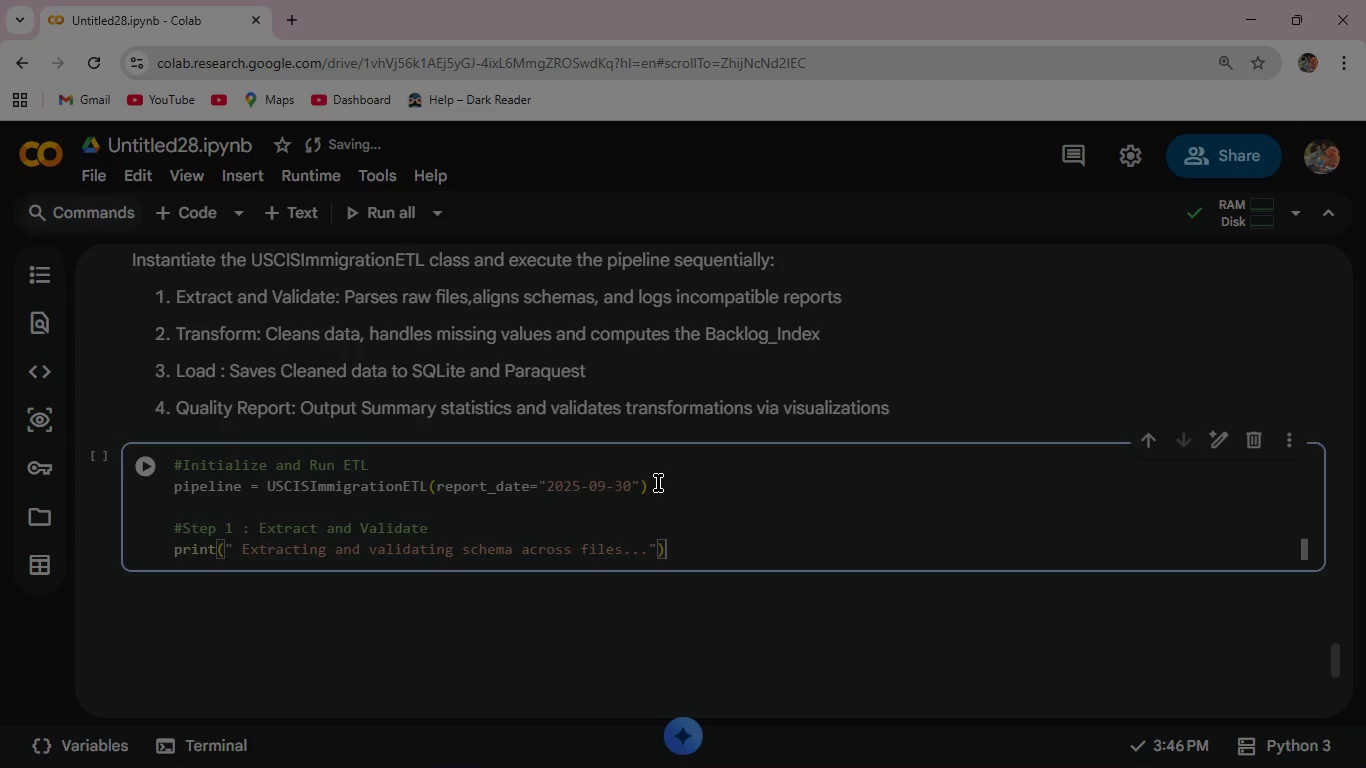 
key(ArrowRight)
 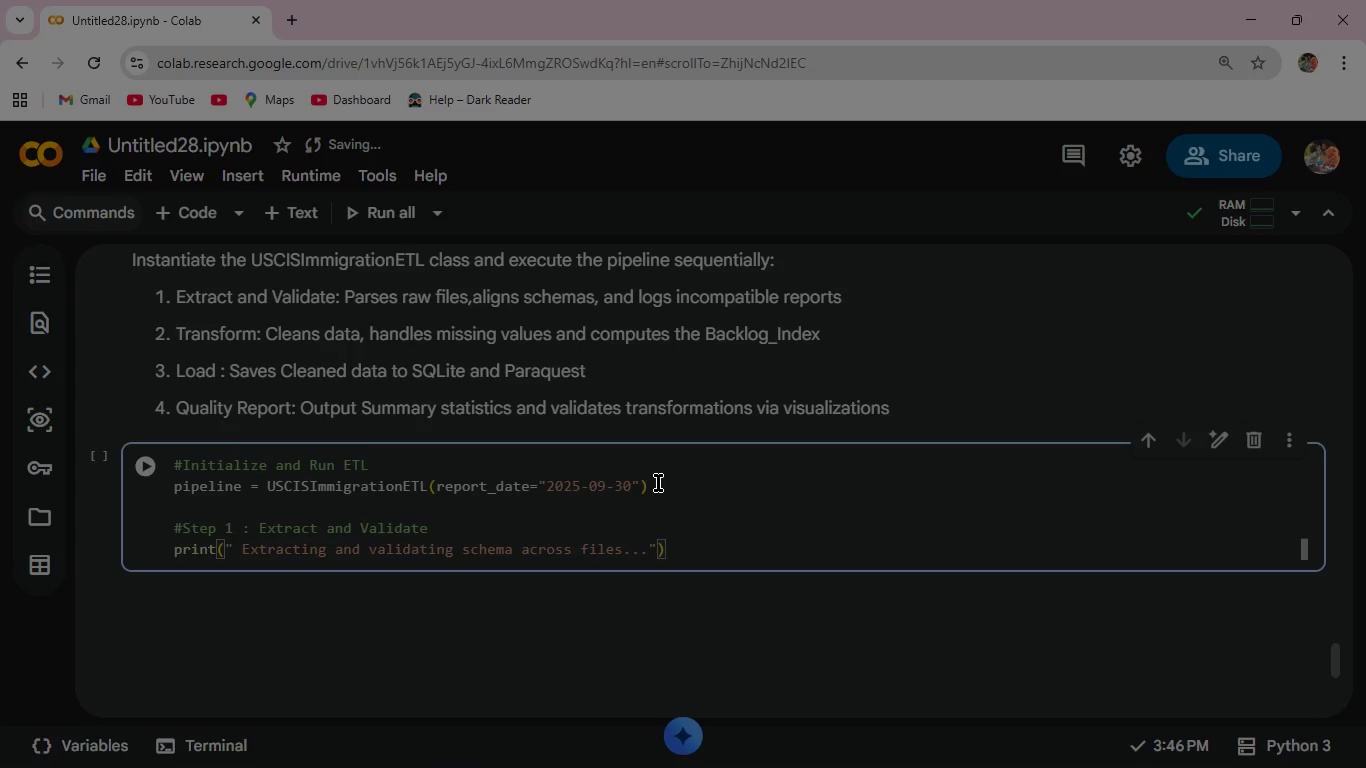 
key(Enter)
 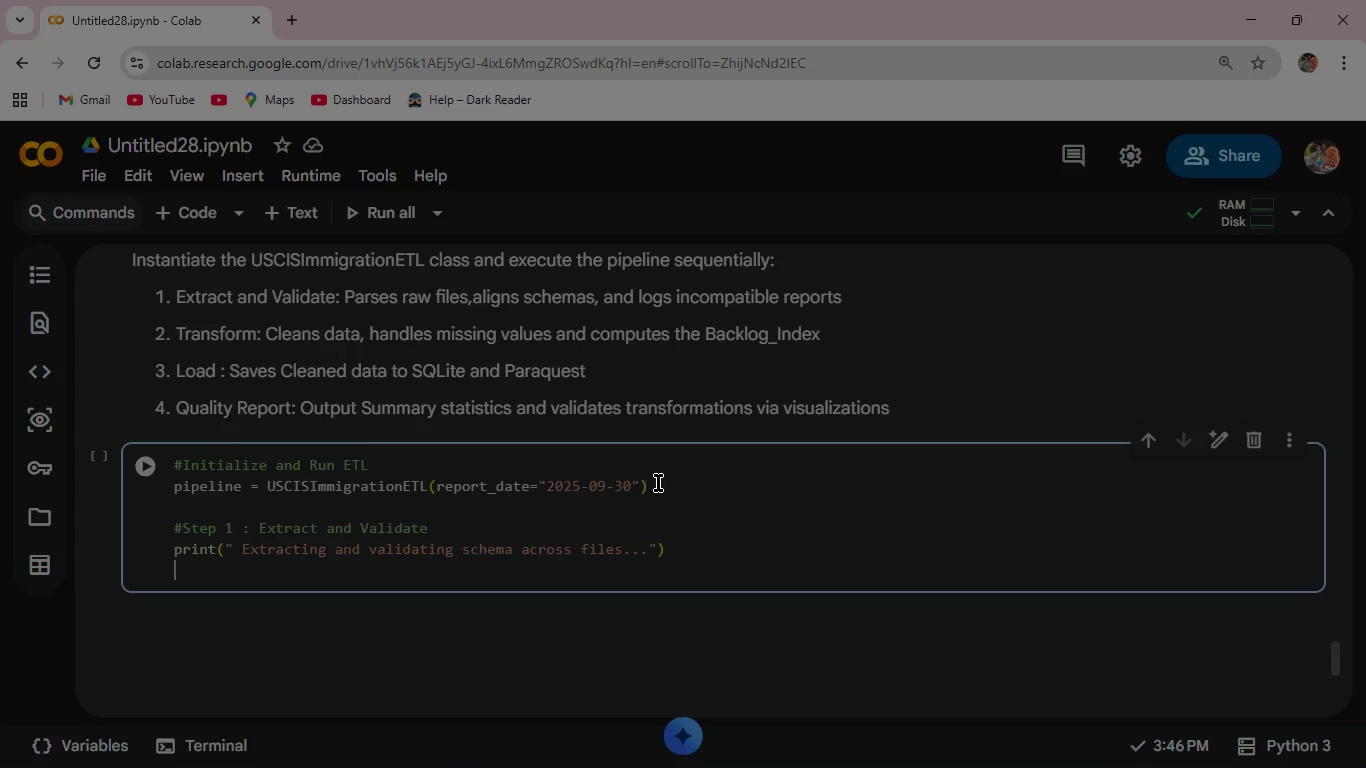 
type(combin)
 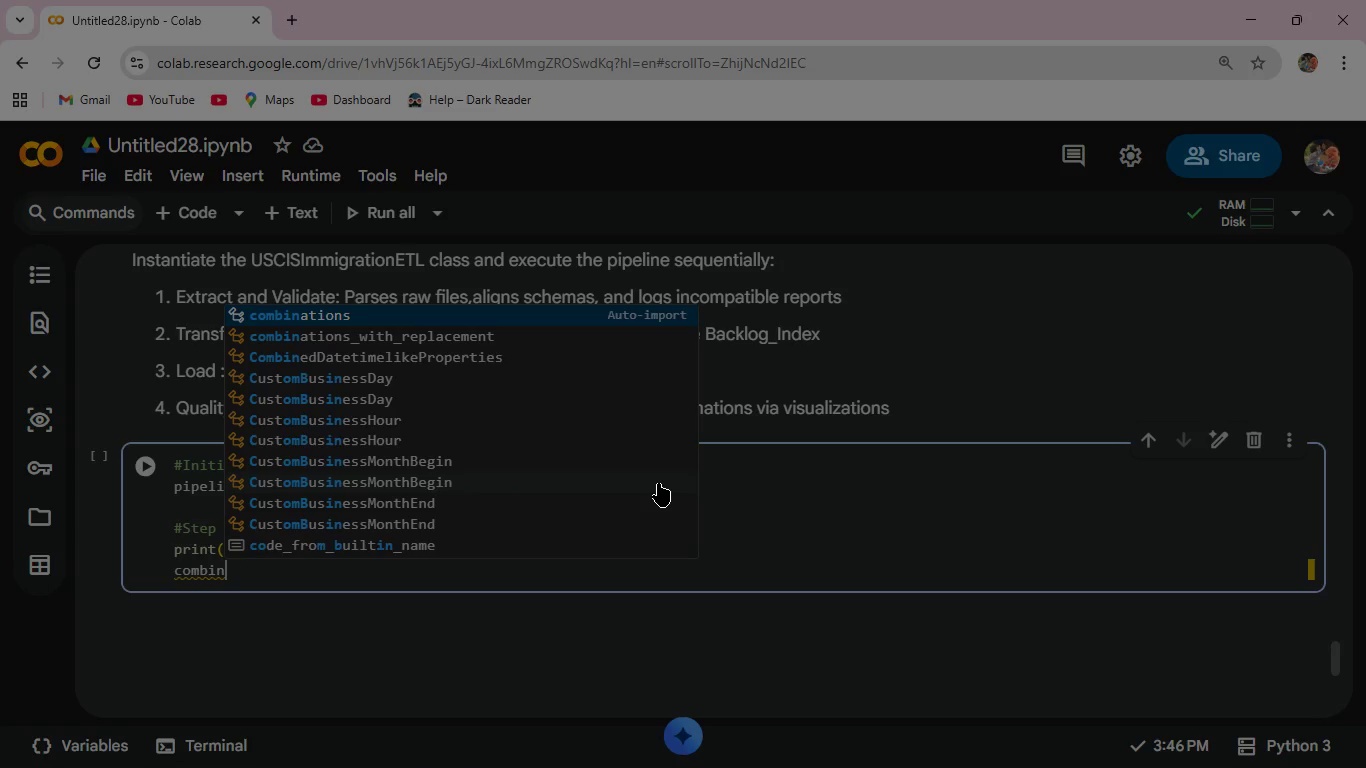 
type(ed_raw = pipeline)
 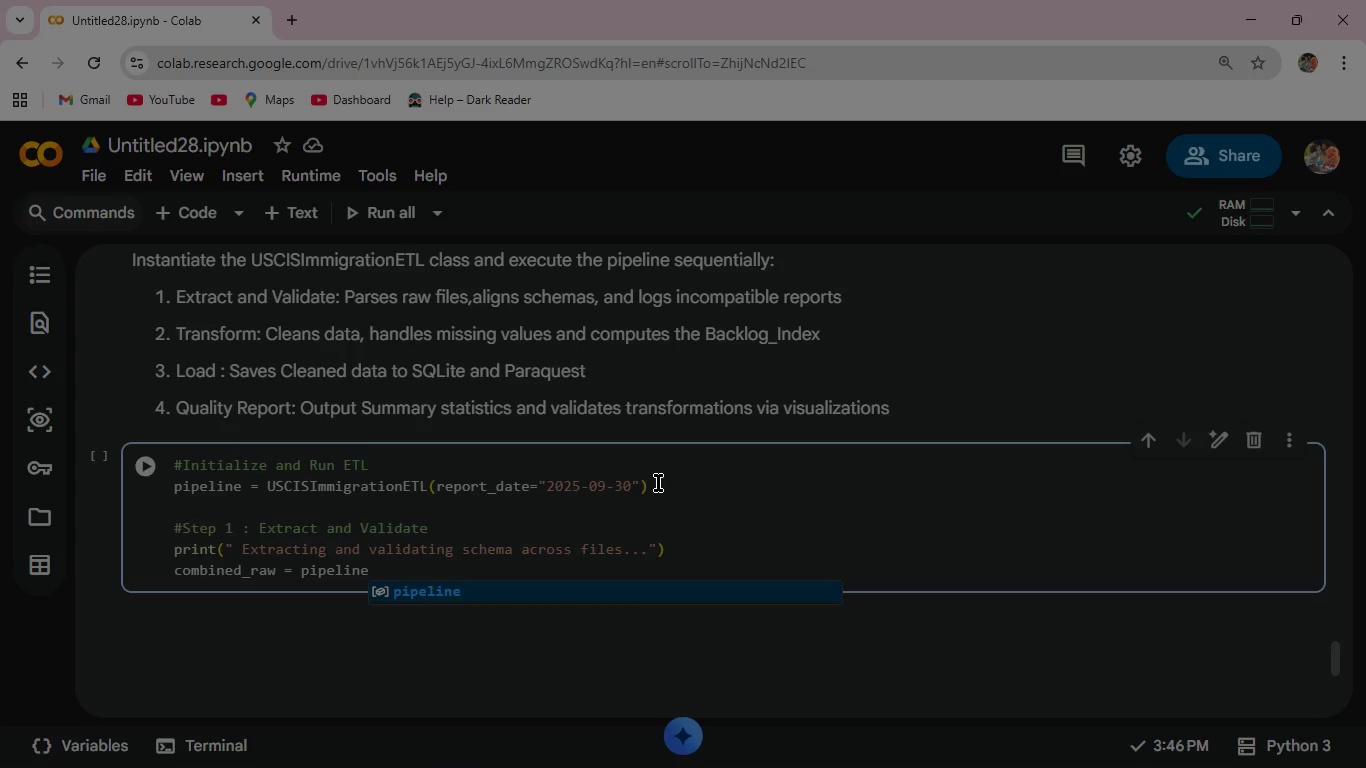 
key(Enter)
 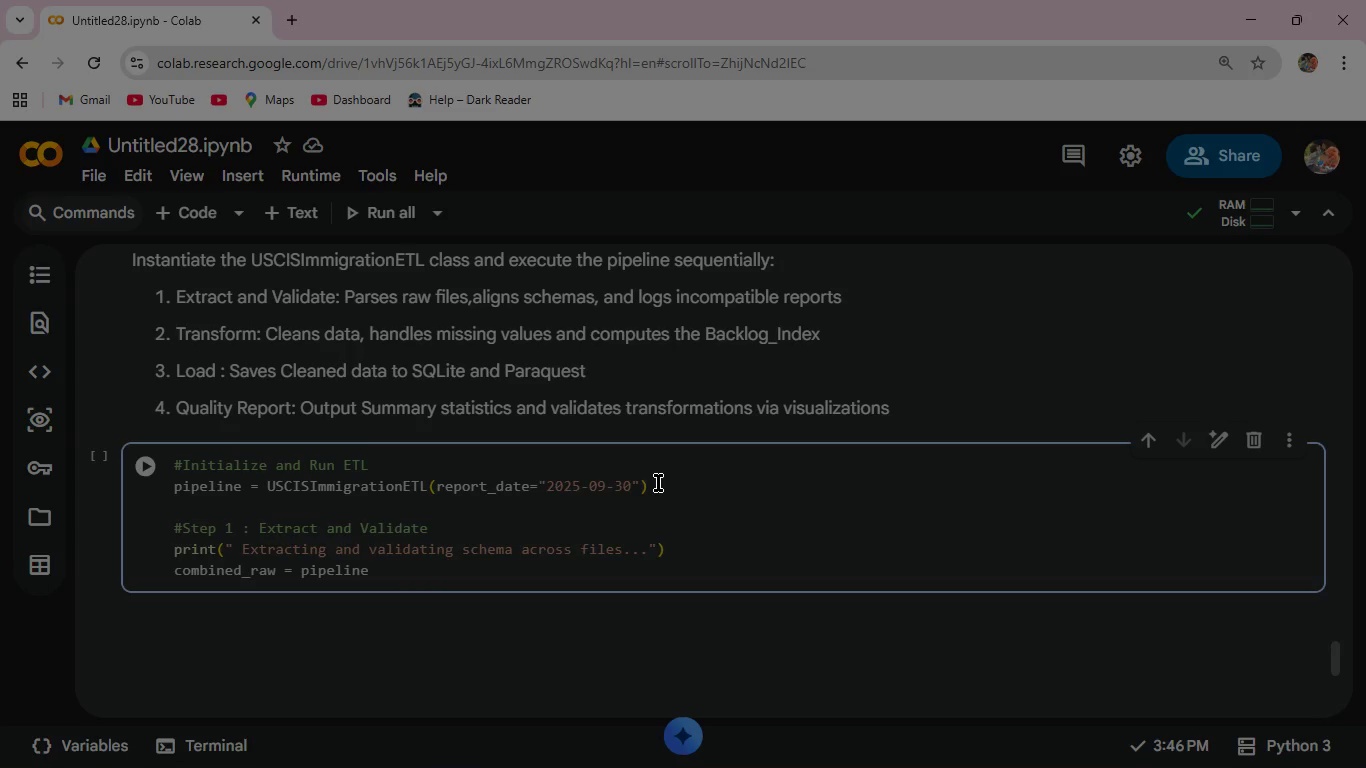 
type(.ext)
 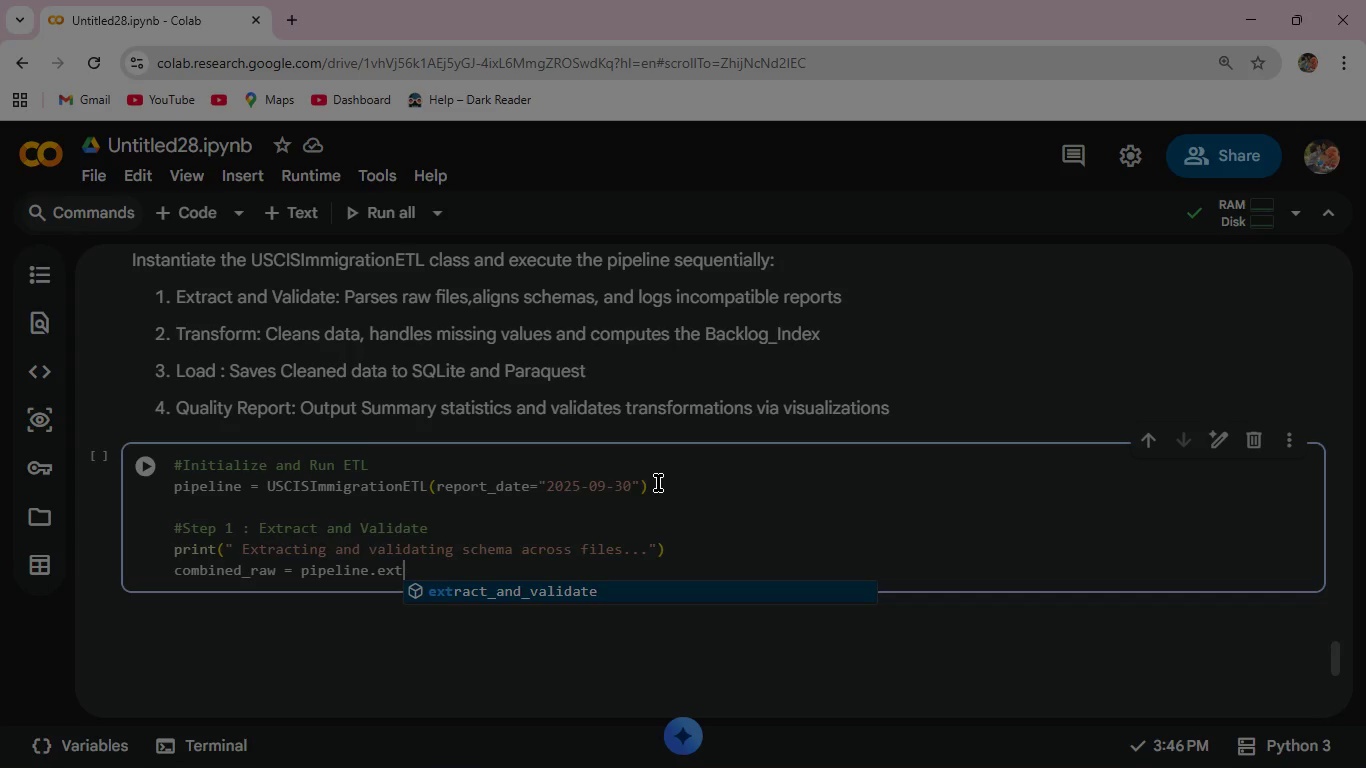 
key(Enter)
 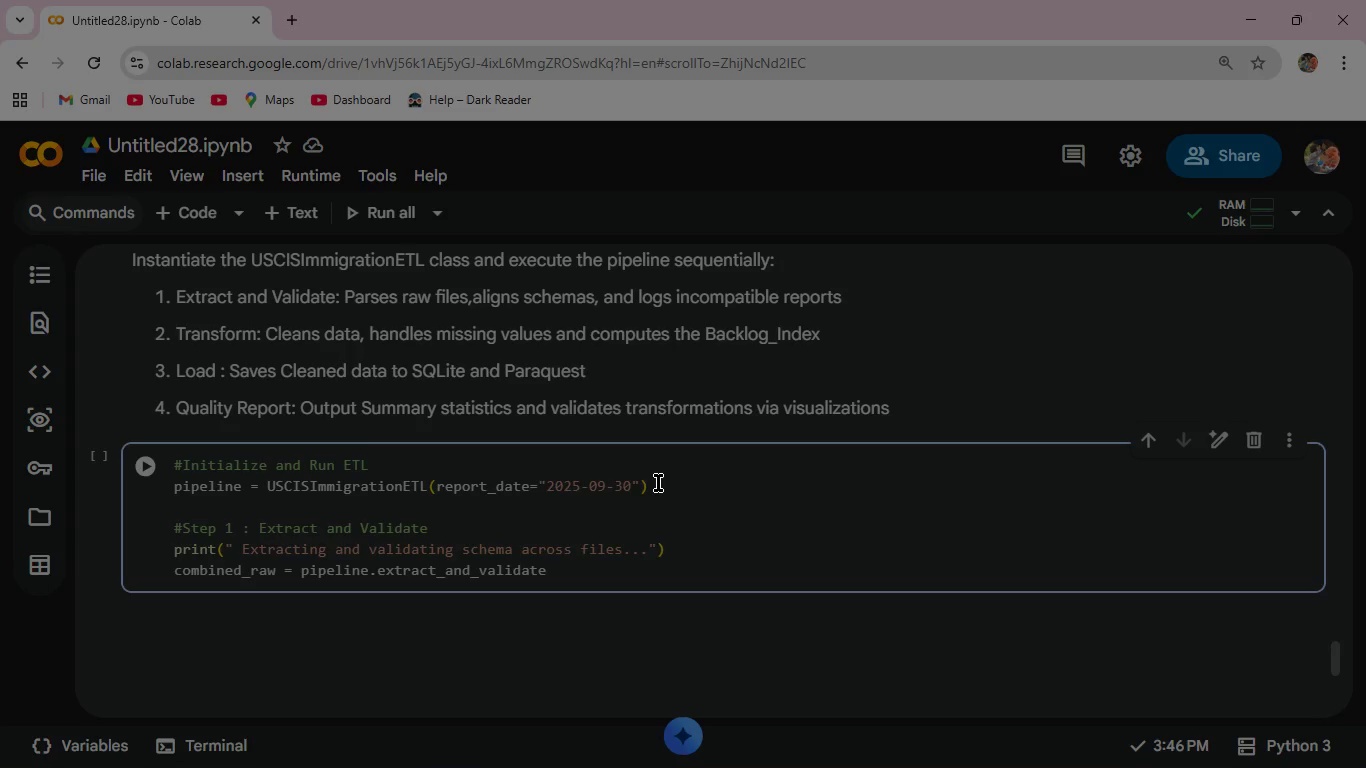 
type((raw)
 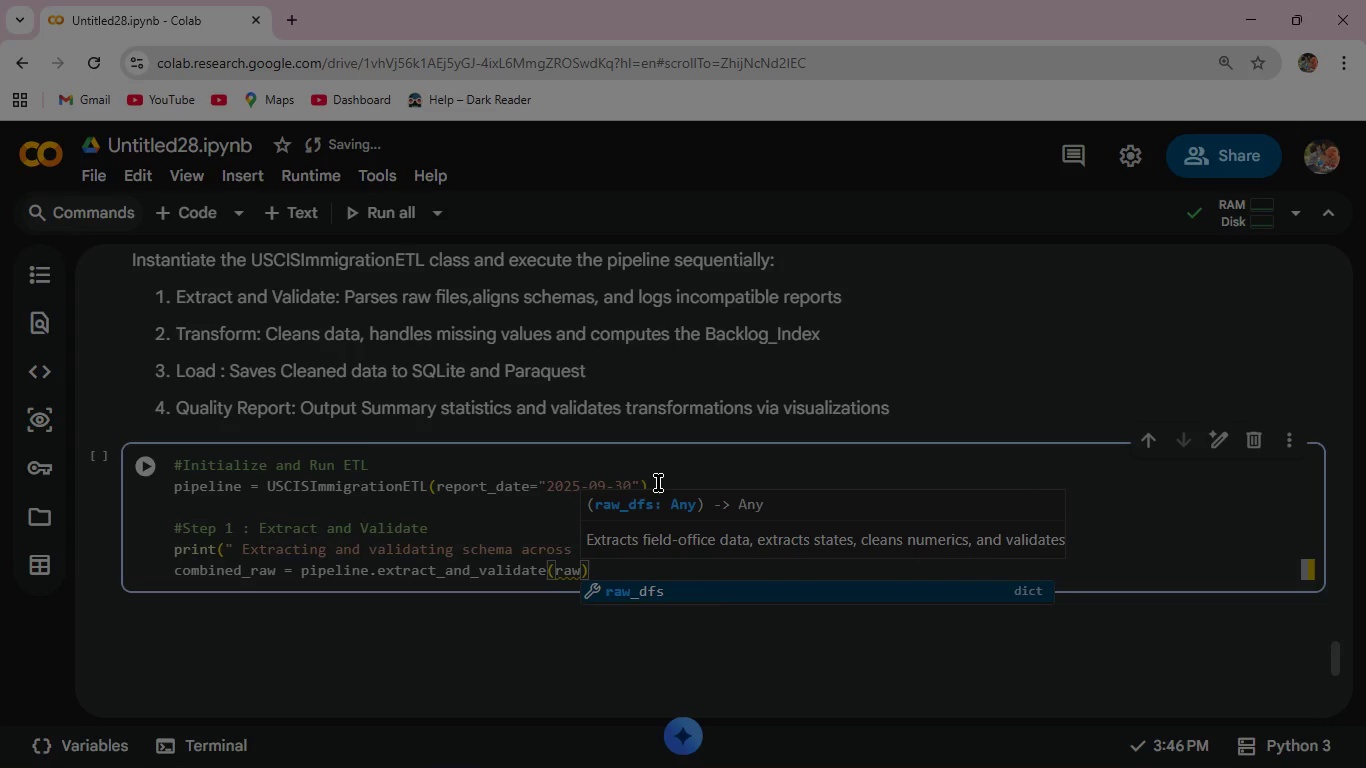 
key(Enter)
 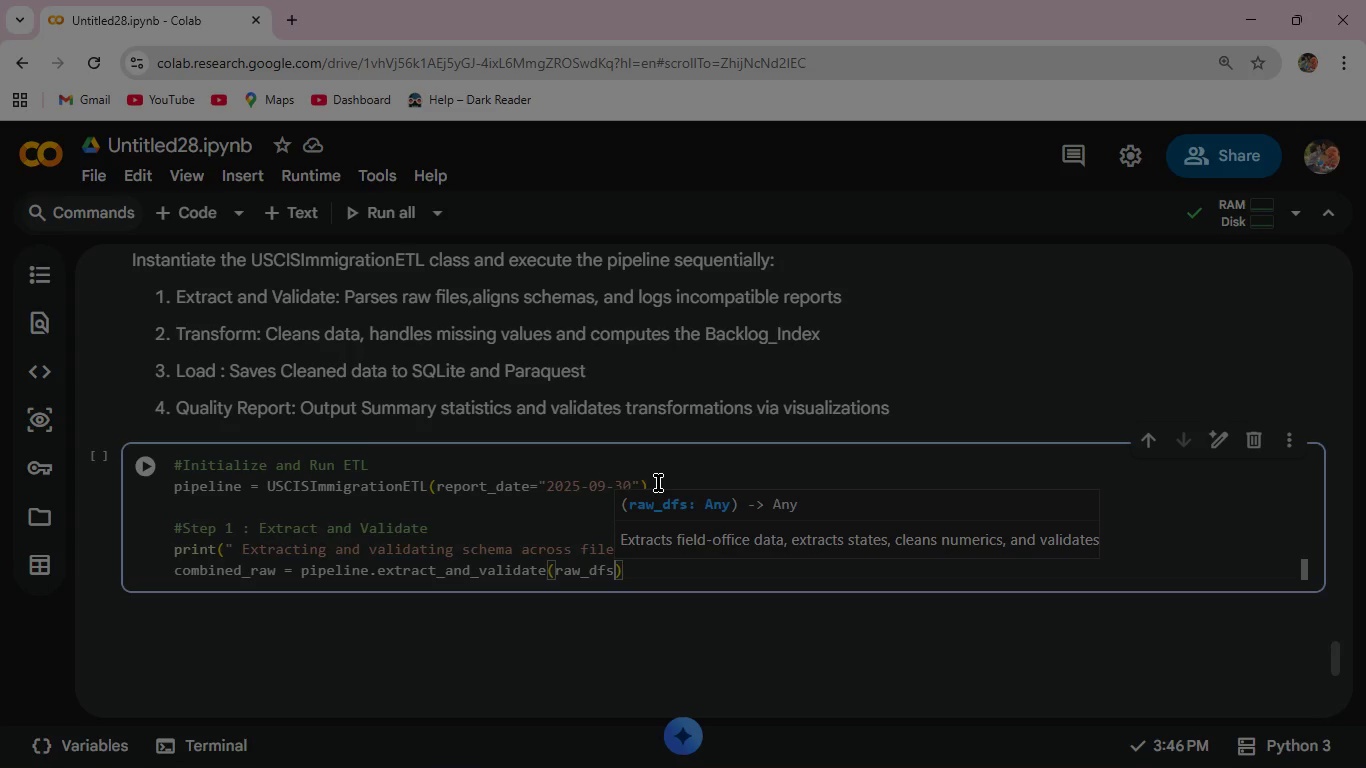 
wait(13.12)
 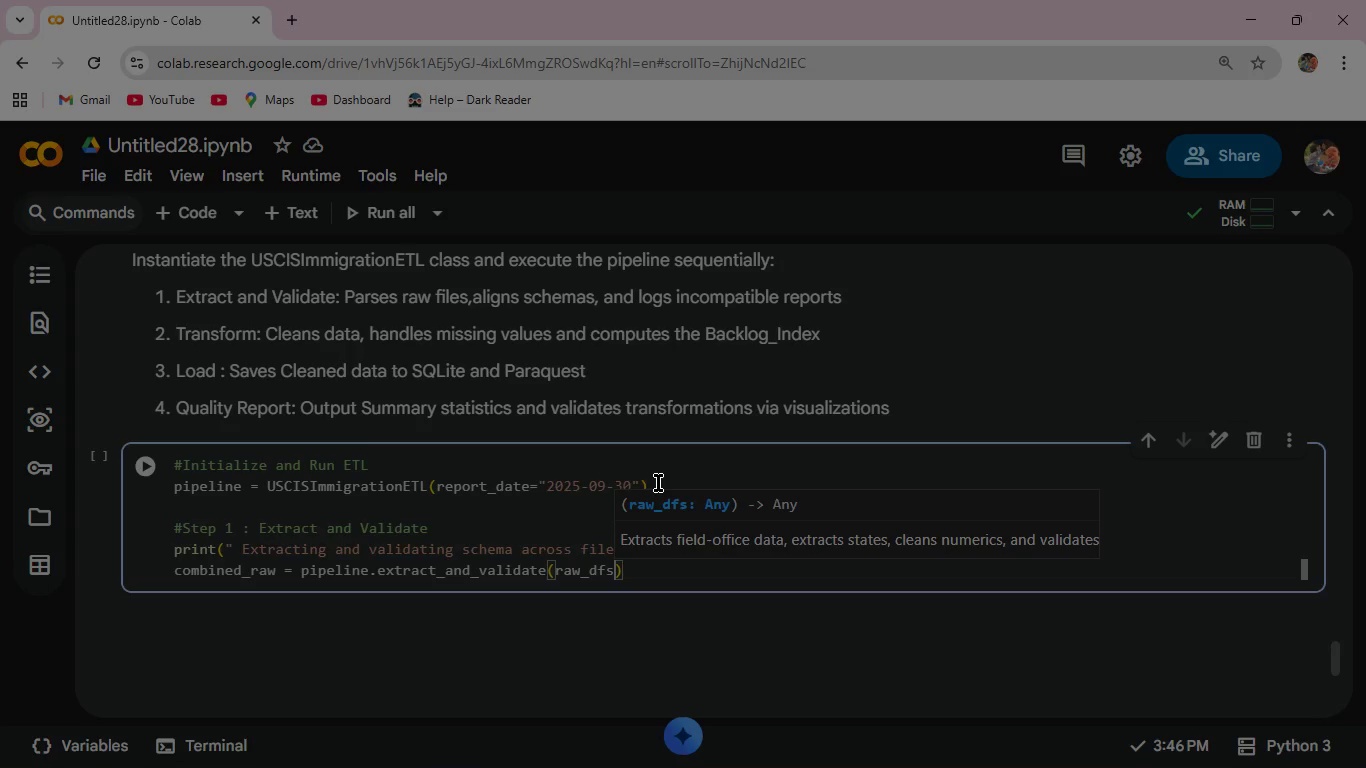 
left_click([634, 576])
 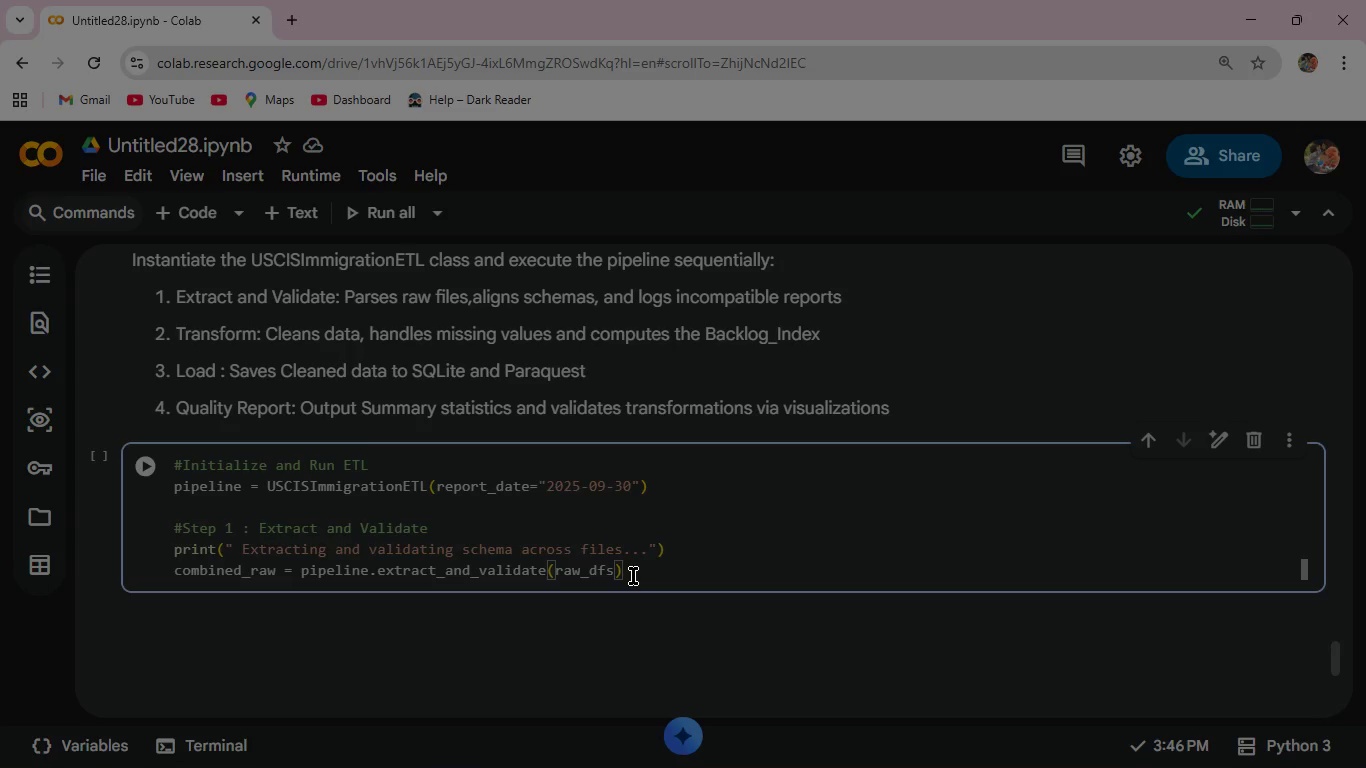 
key(Enter)
 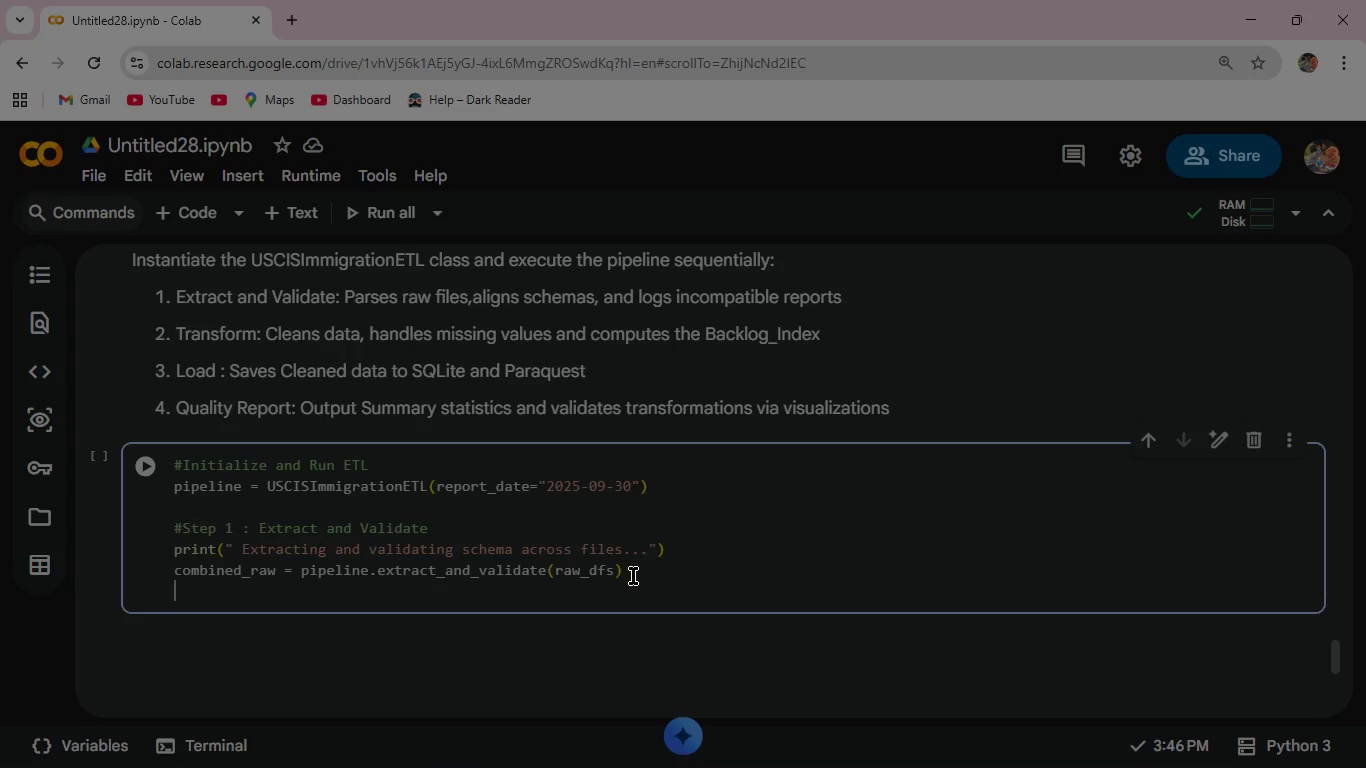 
wait(5.19)
 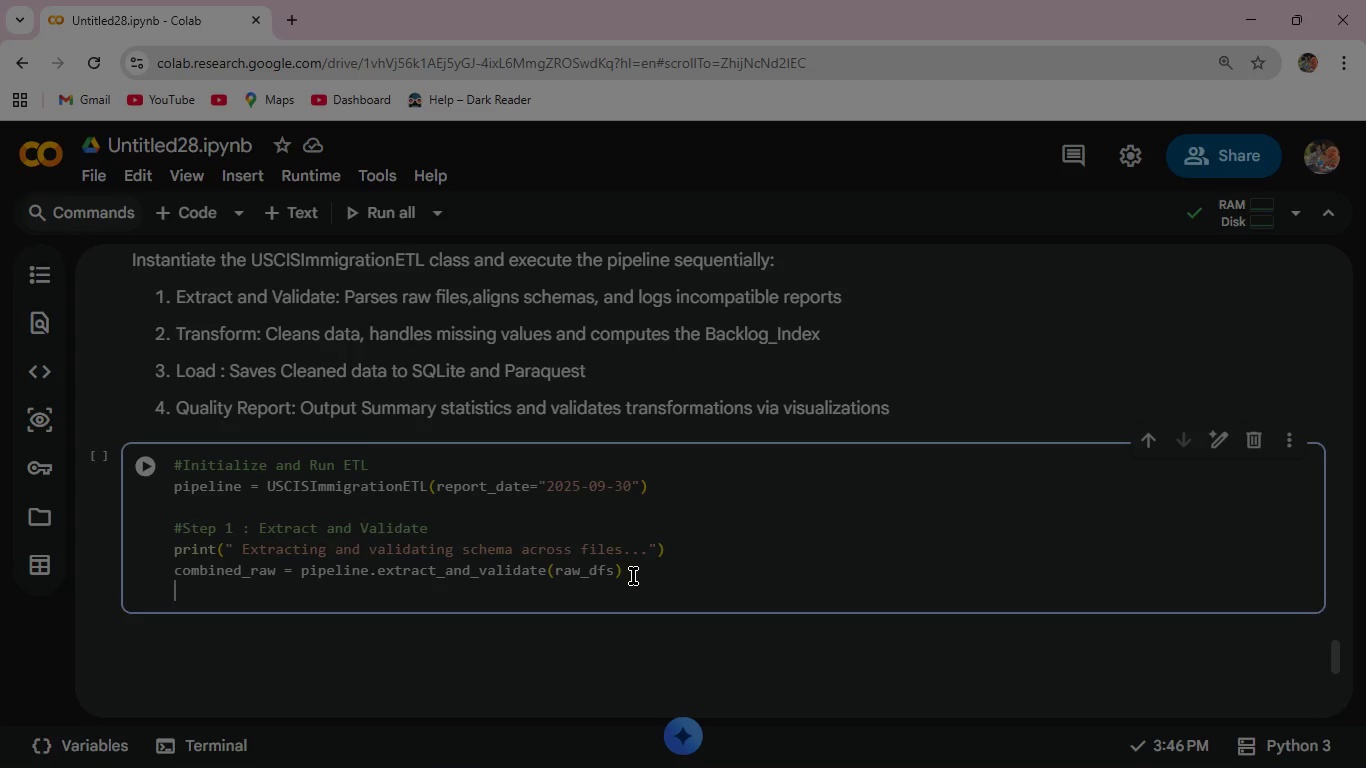 
type(display(Mark)
 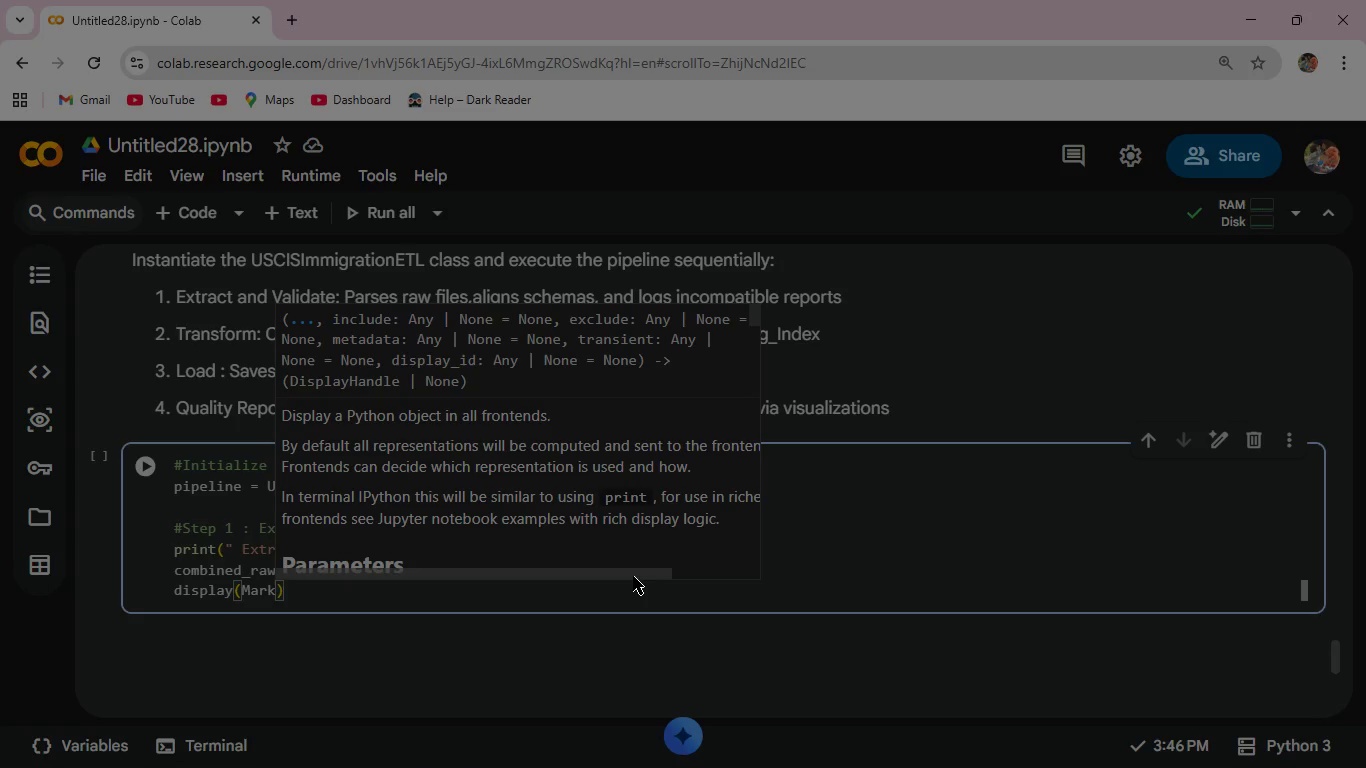 
key(Enter)
 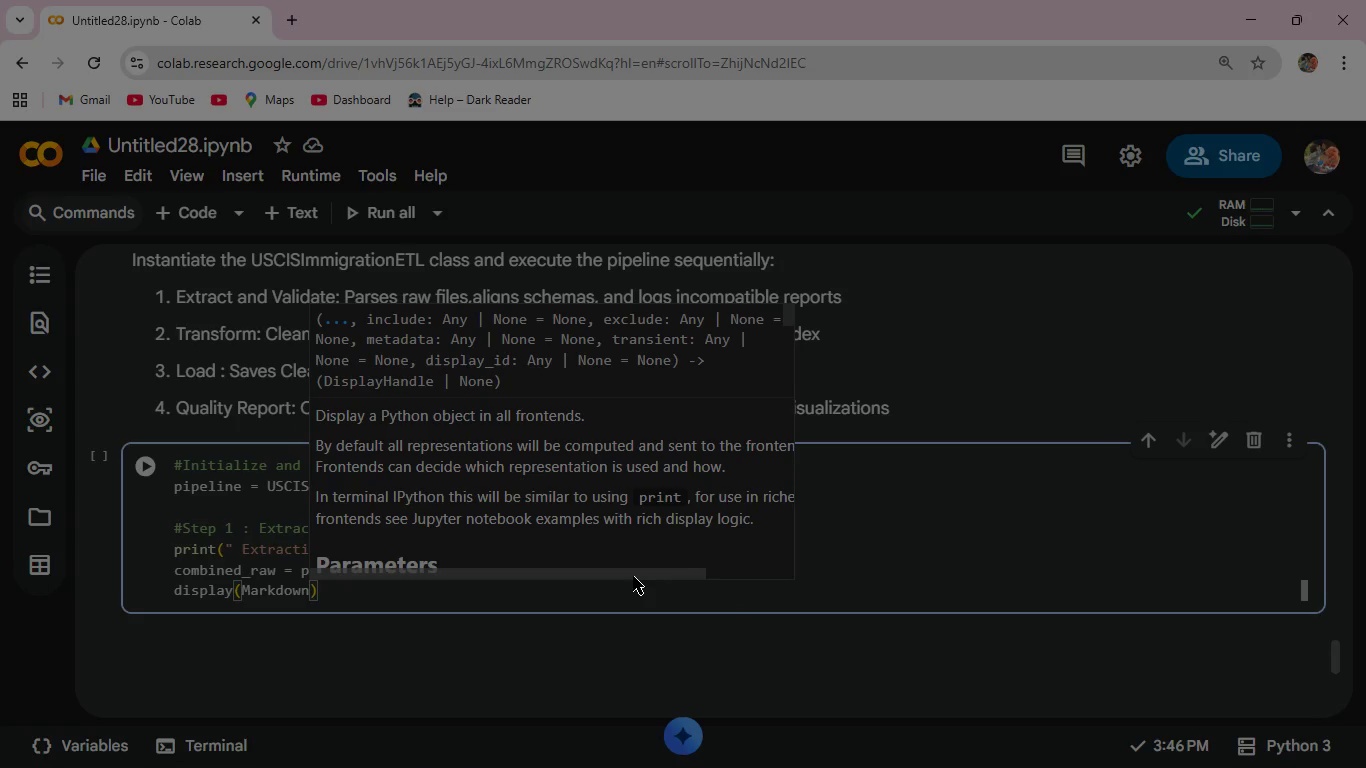 
type(("### Combined Raw Data)
 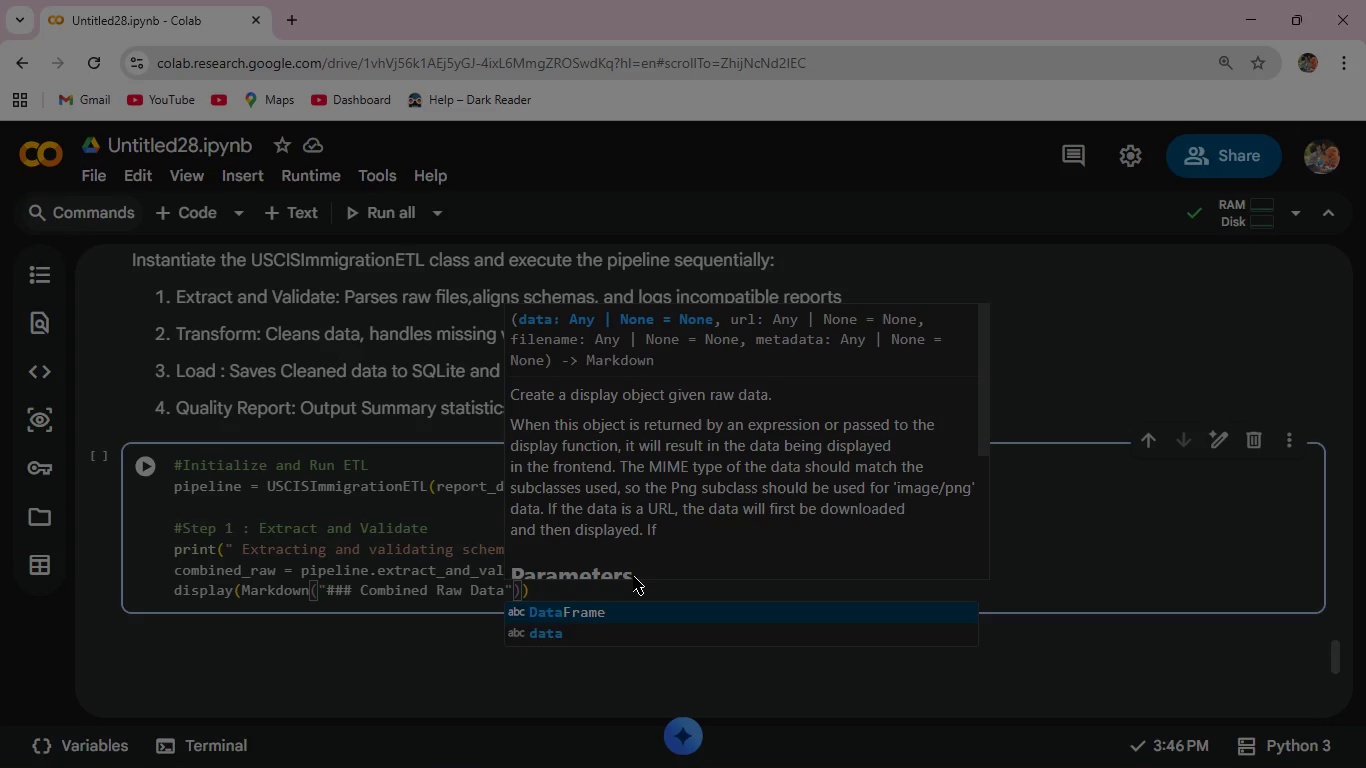 
key(Enter)
 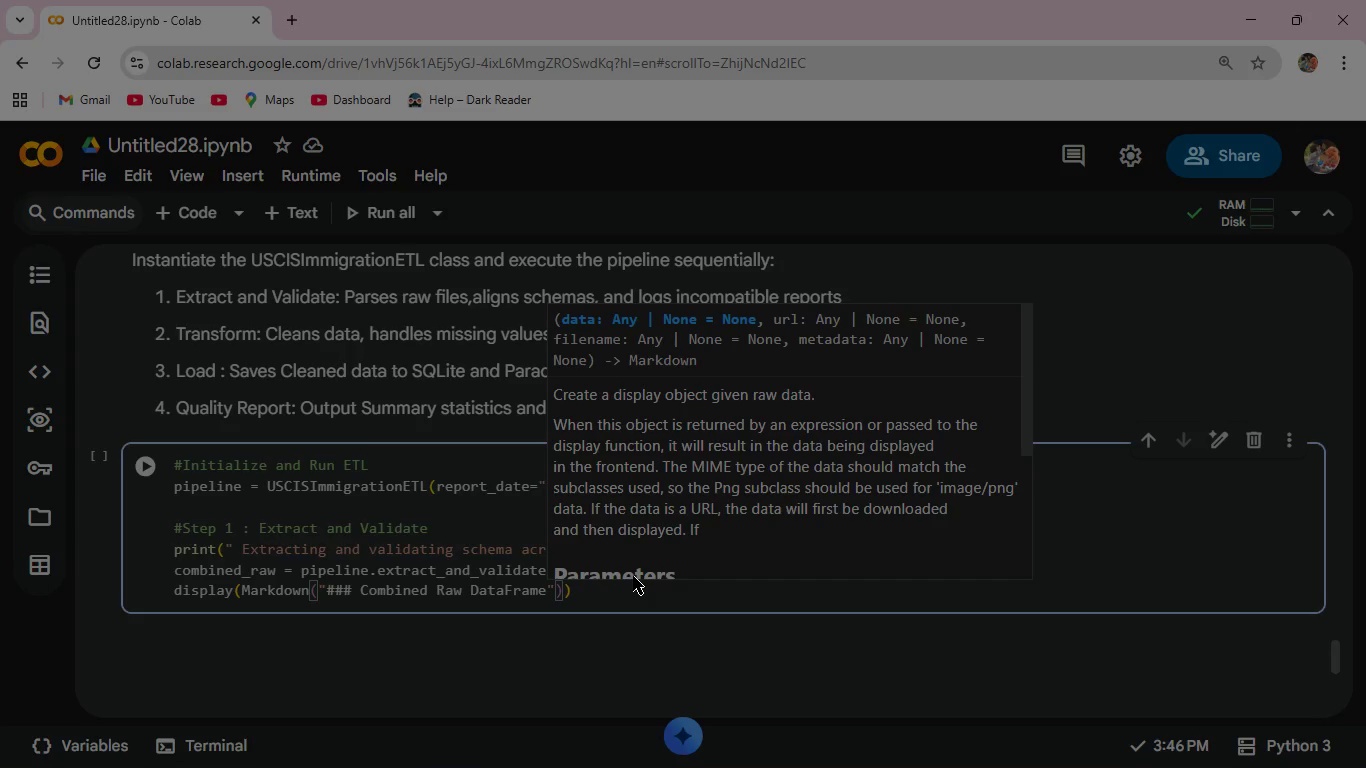 
type( (Preview)
 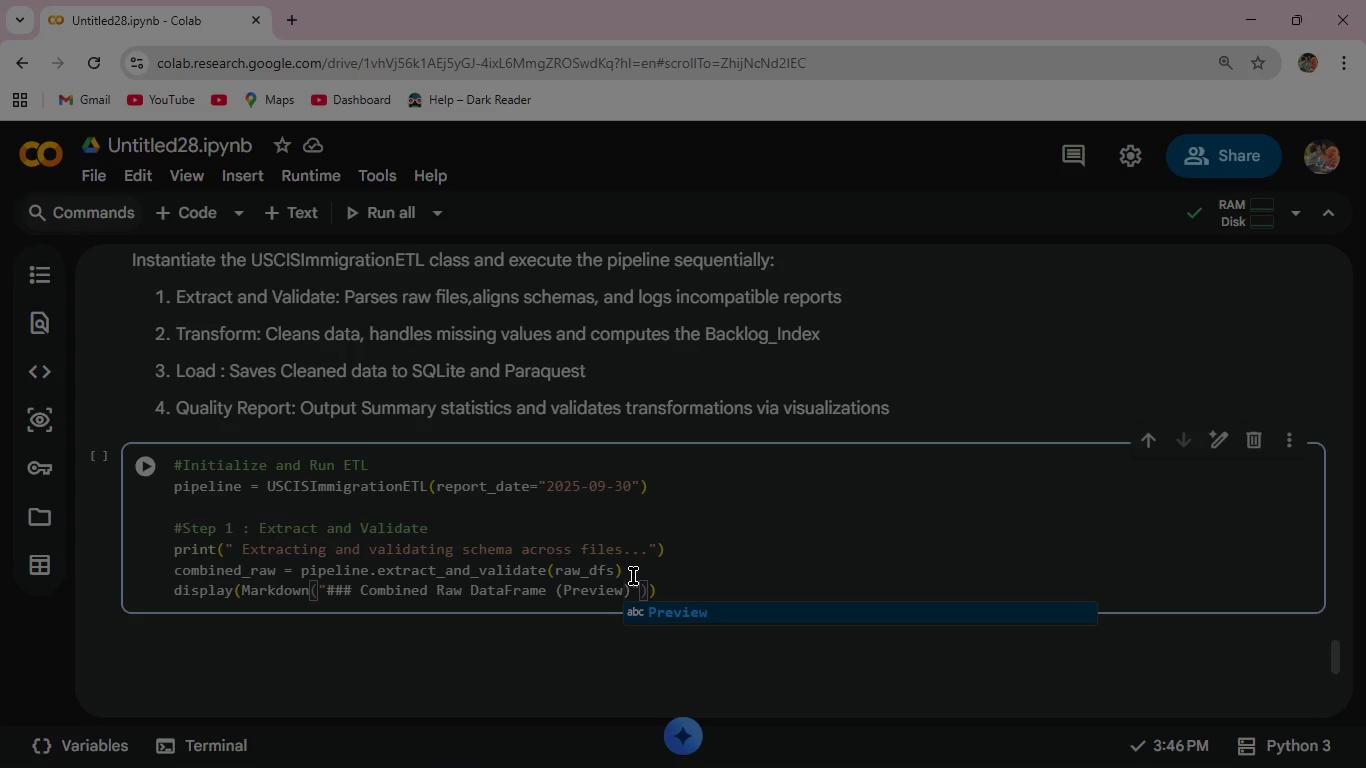 
key(ArrowRight)
 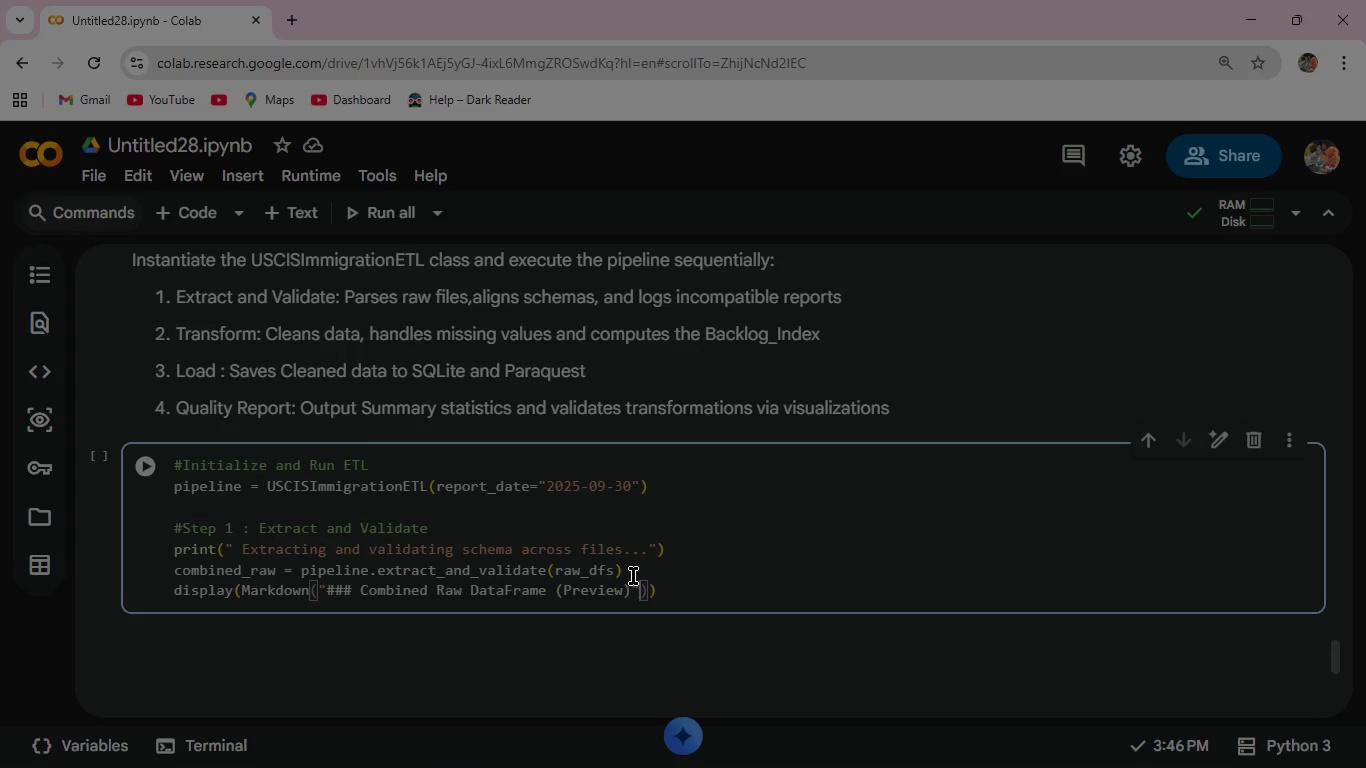 
key(ArrowRight)
 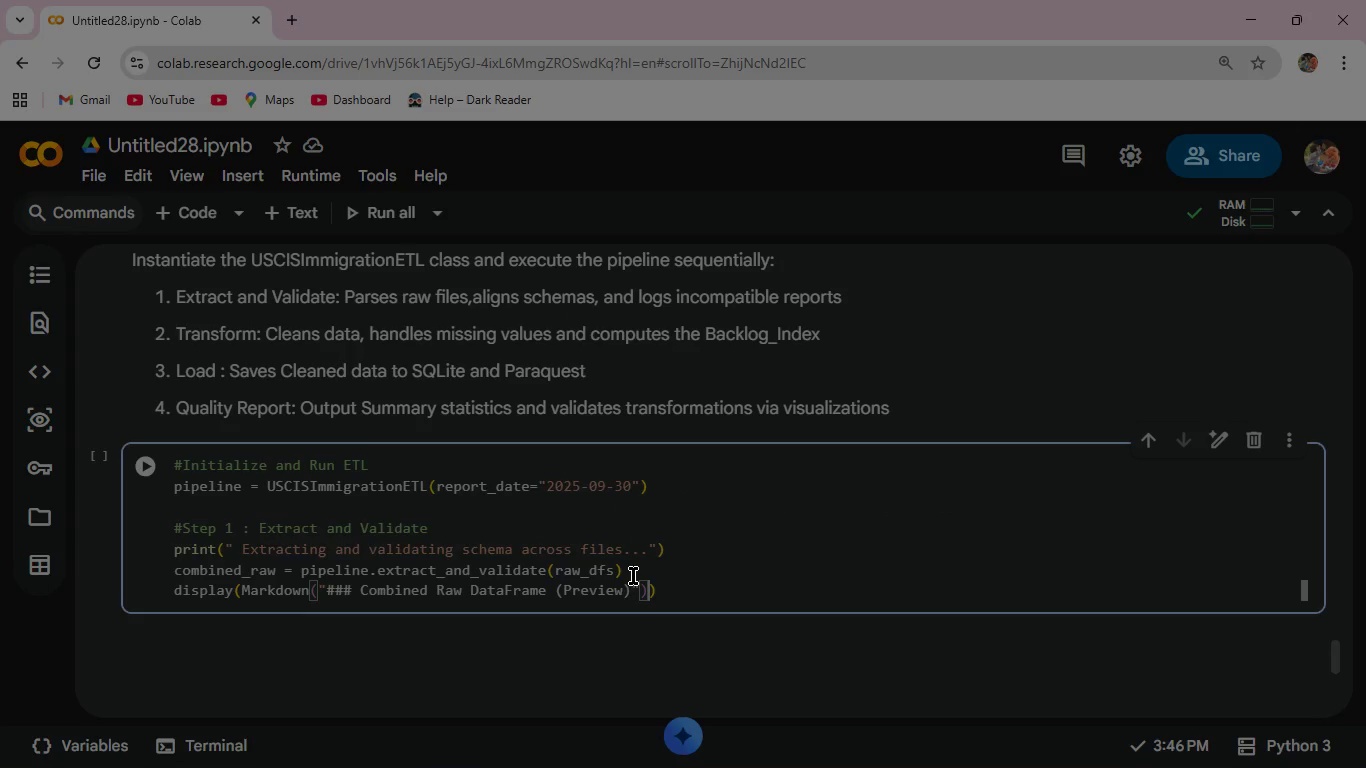 
key(ArrowRight)
 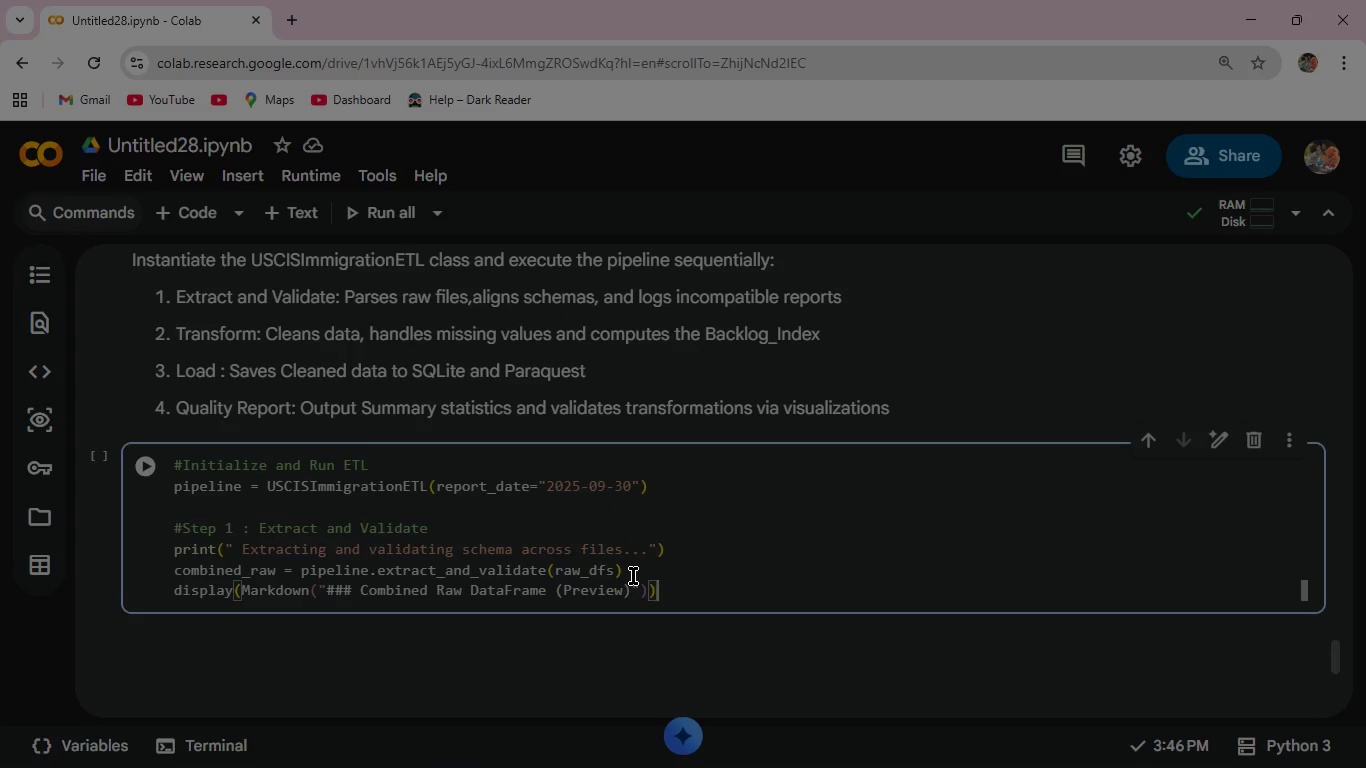 
key(ArrowRight)
 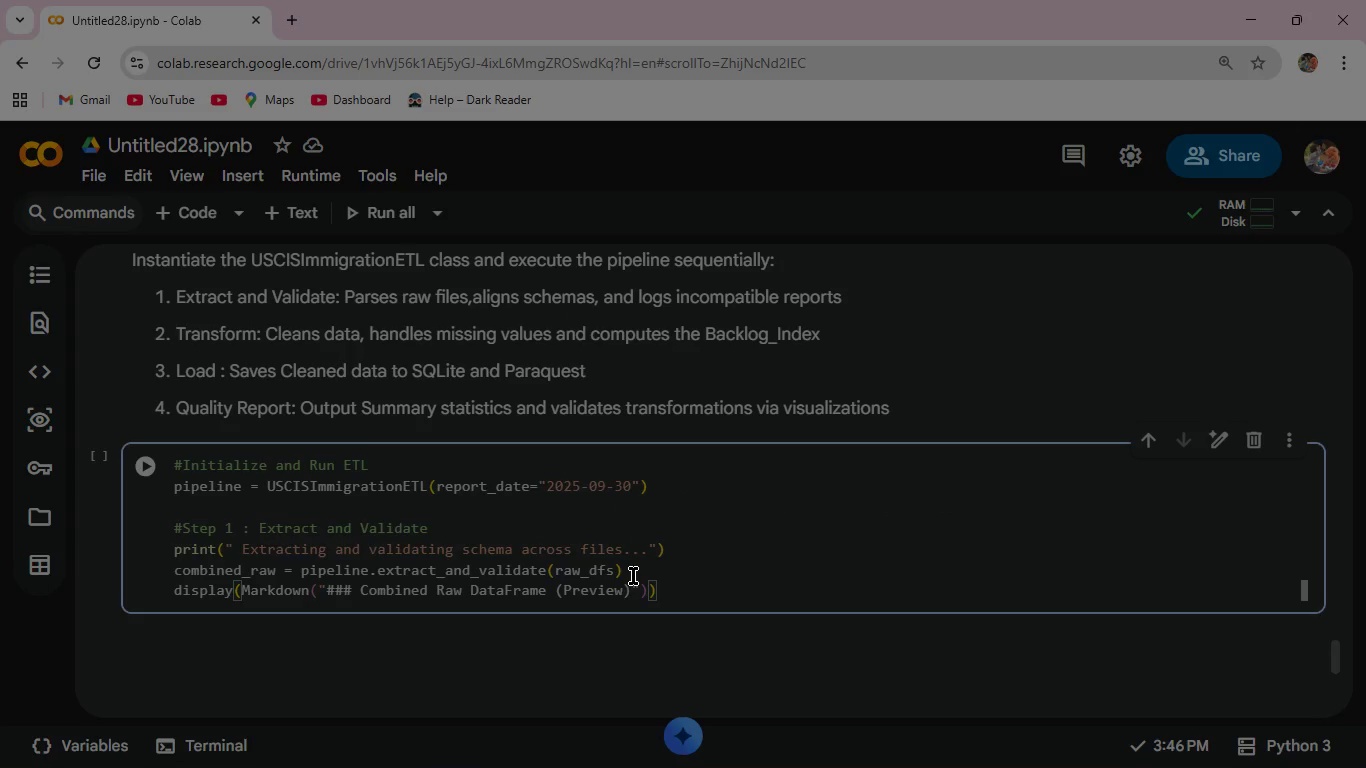 
key(Enter)
 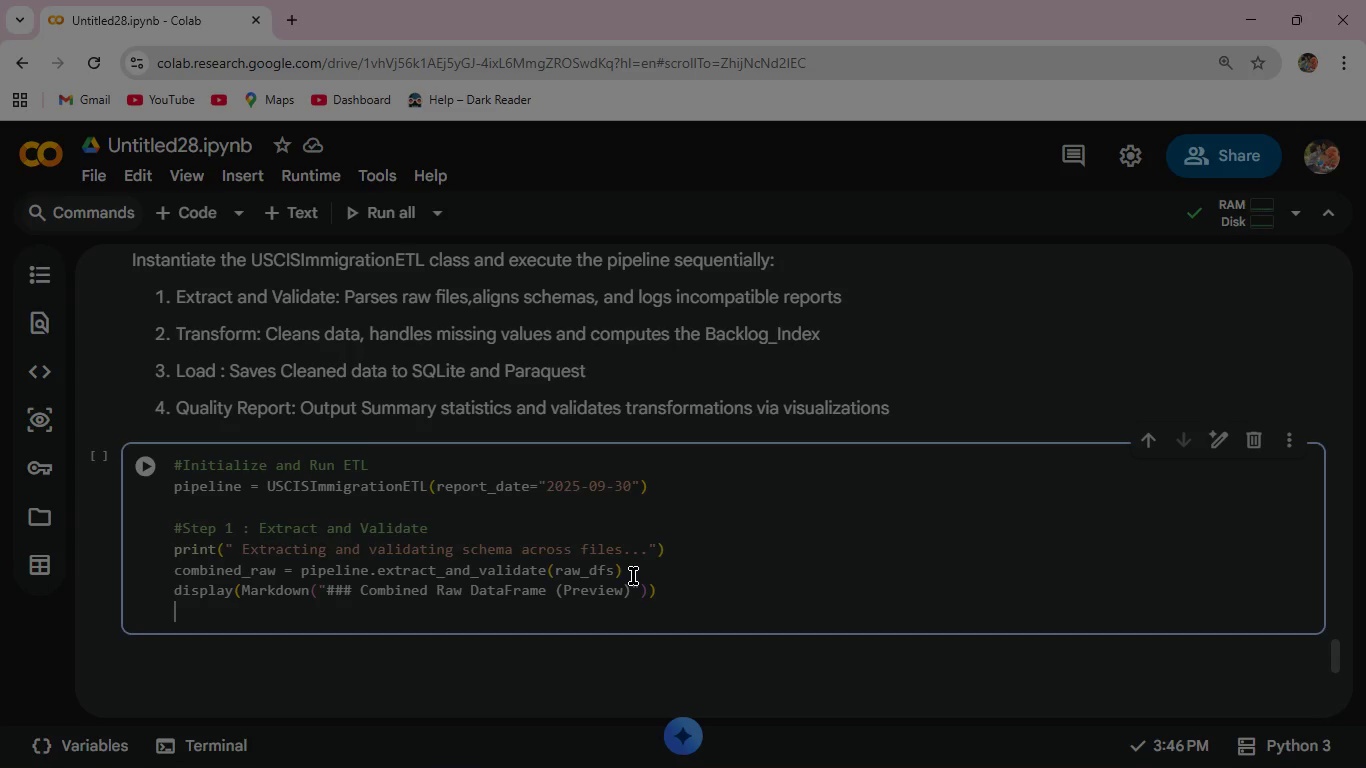 
type(display(combined_)
 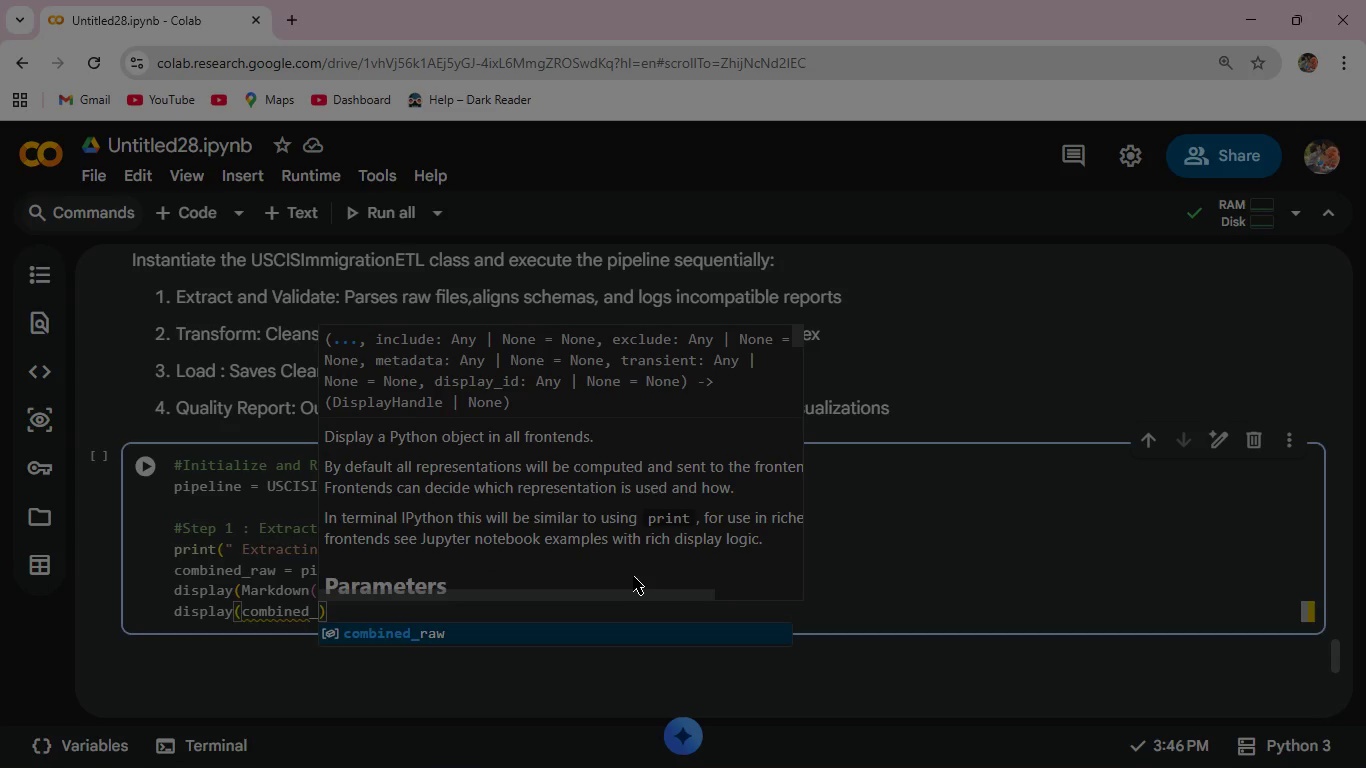 
key(Enter)
 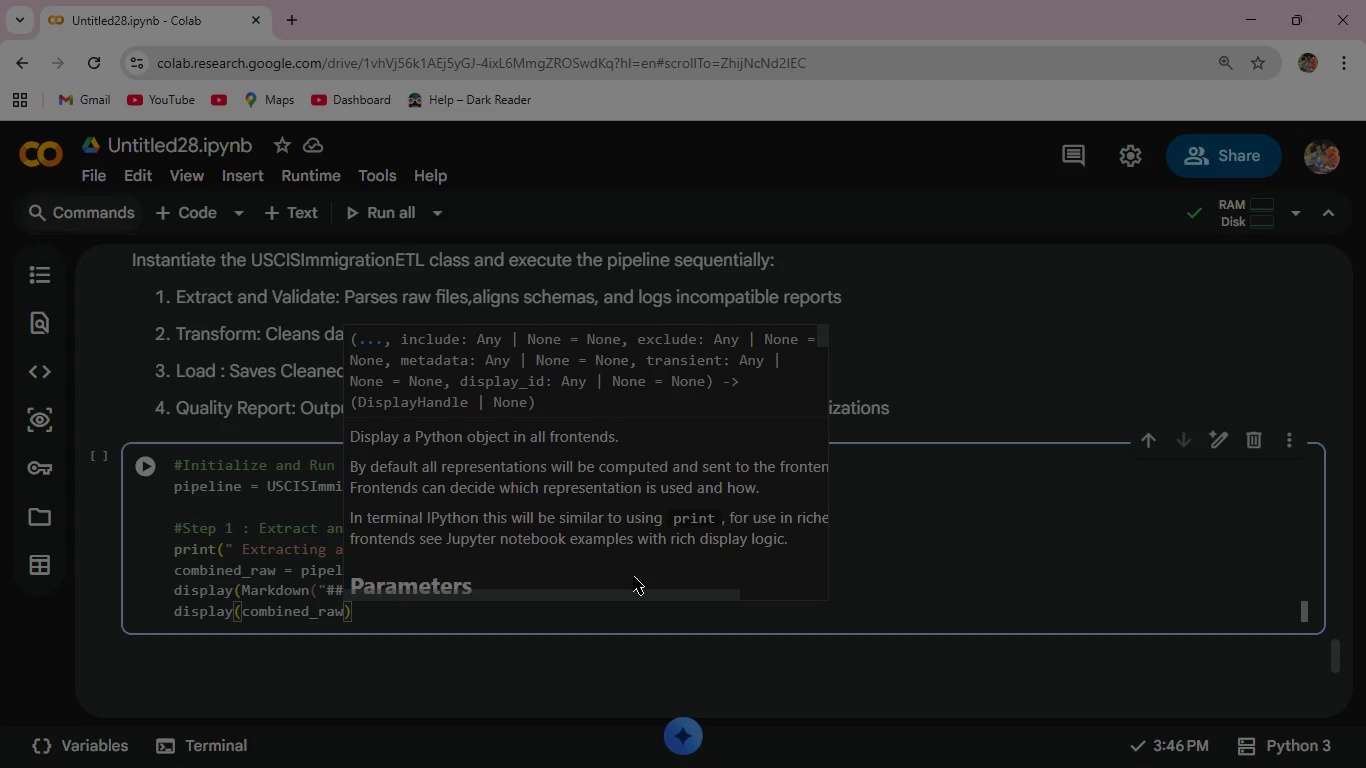 
type(.head(5)
 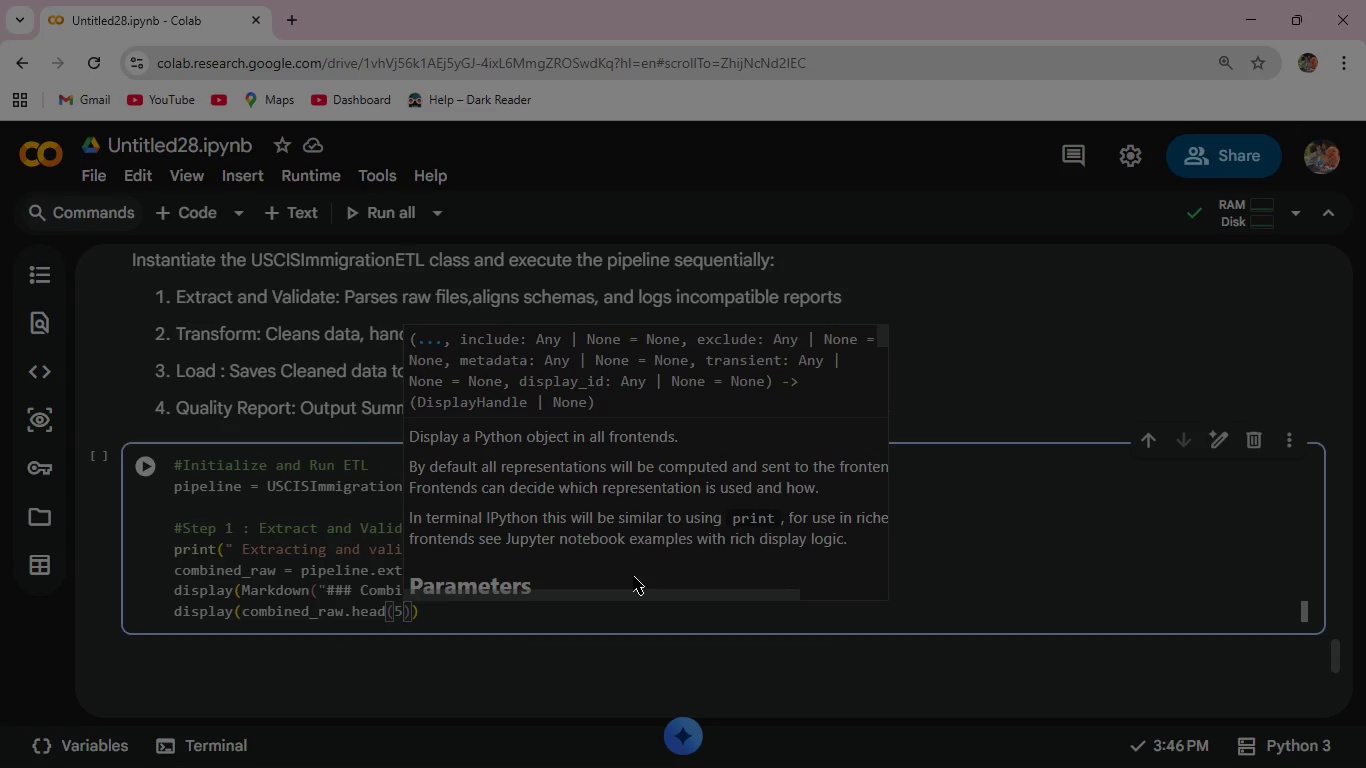 
scroll: coordinate [518, 305], scroll_direction: up, amount: 6.0
 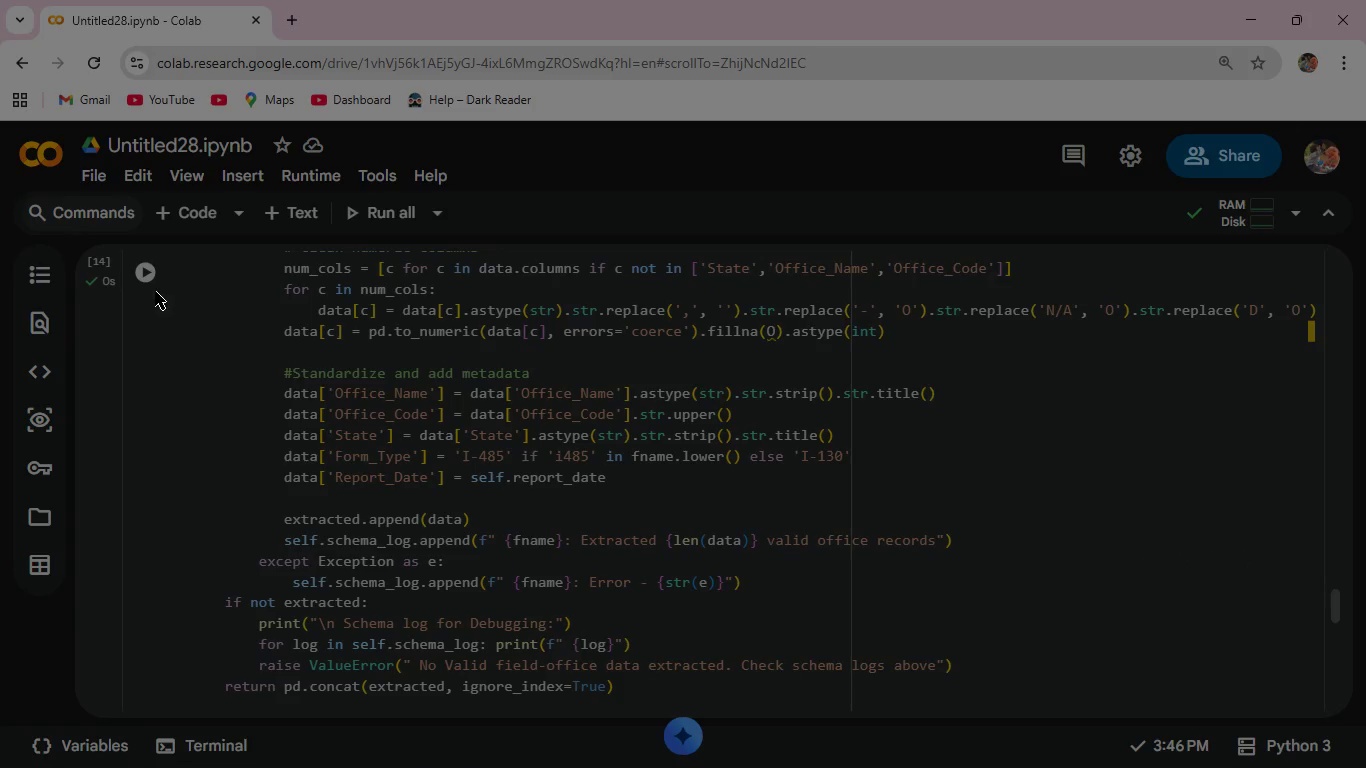 
left_click([148, 282])
 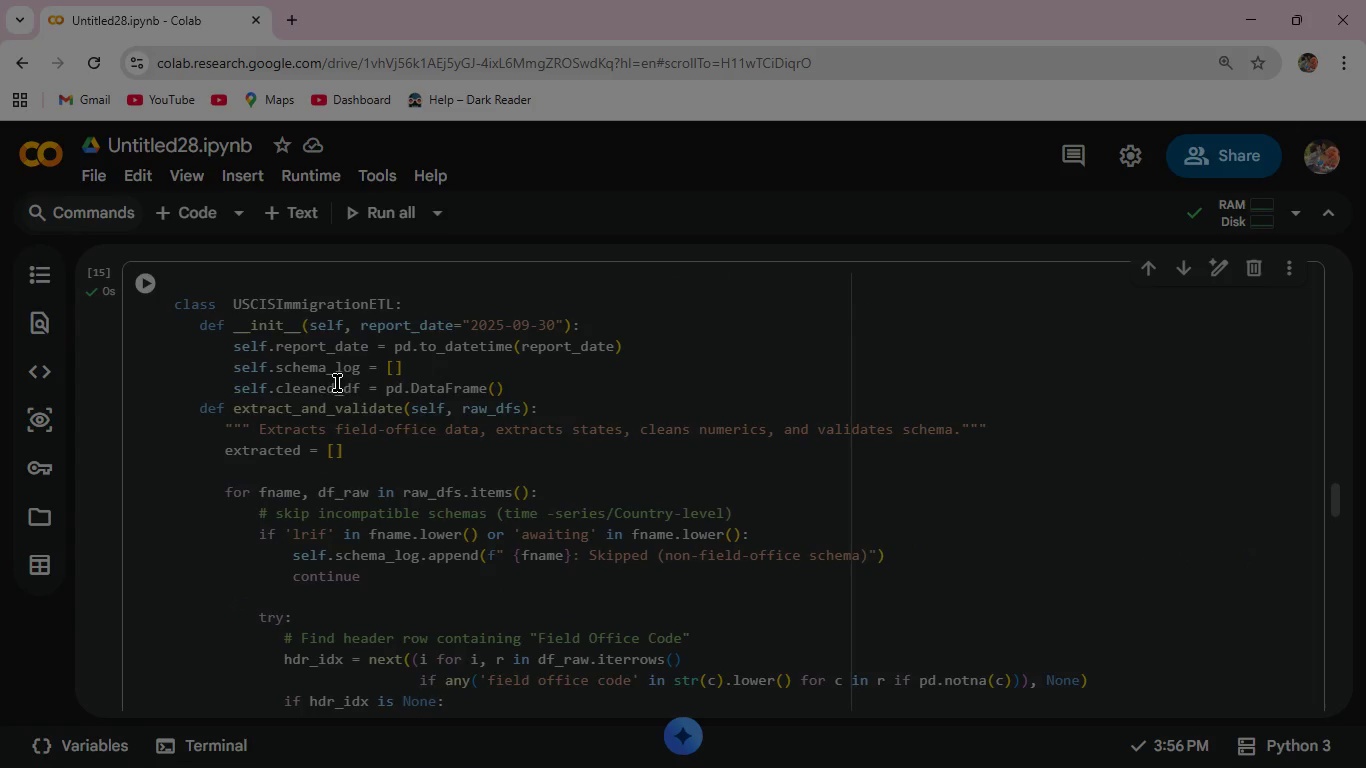 
scroll: coordinate [322, 560], scroll_direction: down, amount: 20.0
 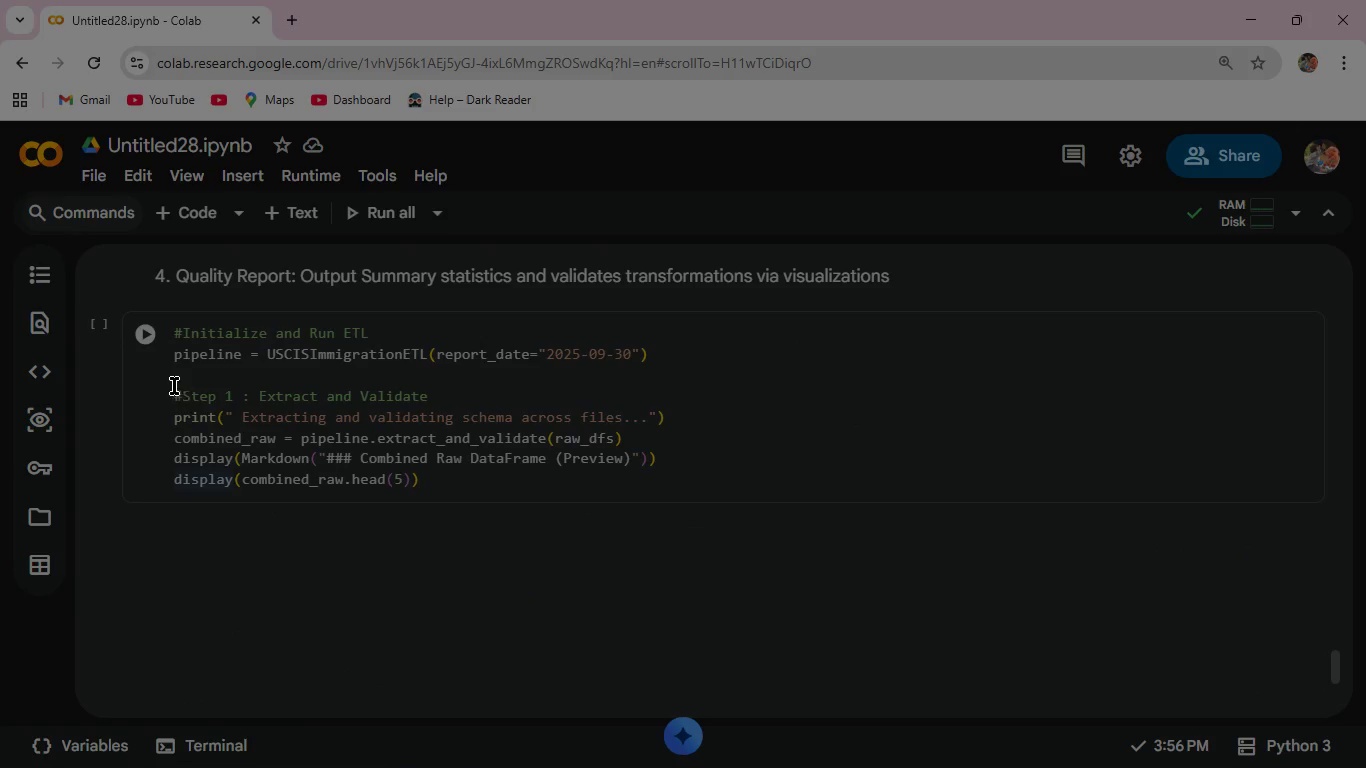 
left_click([144, 337])
 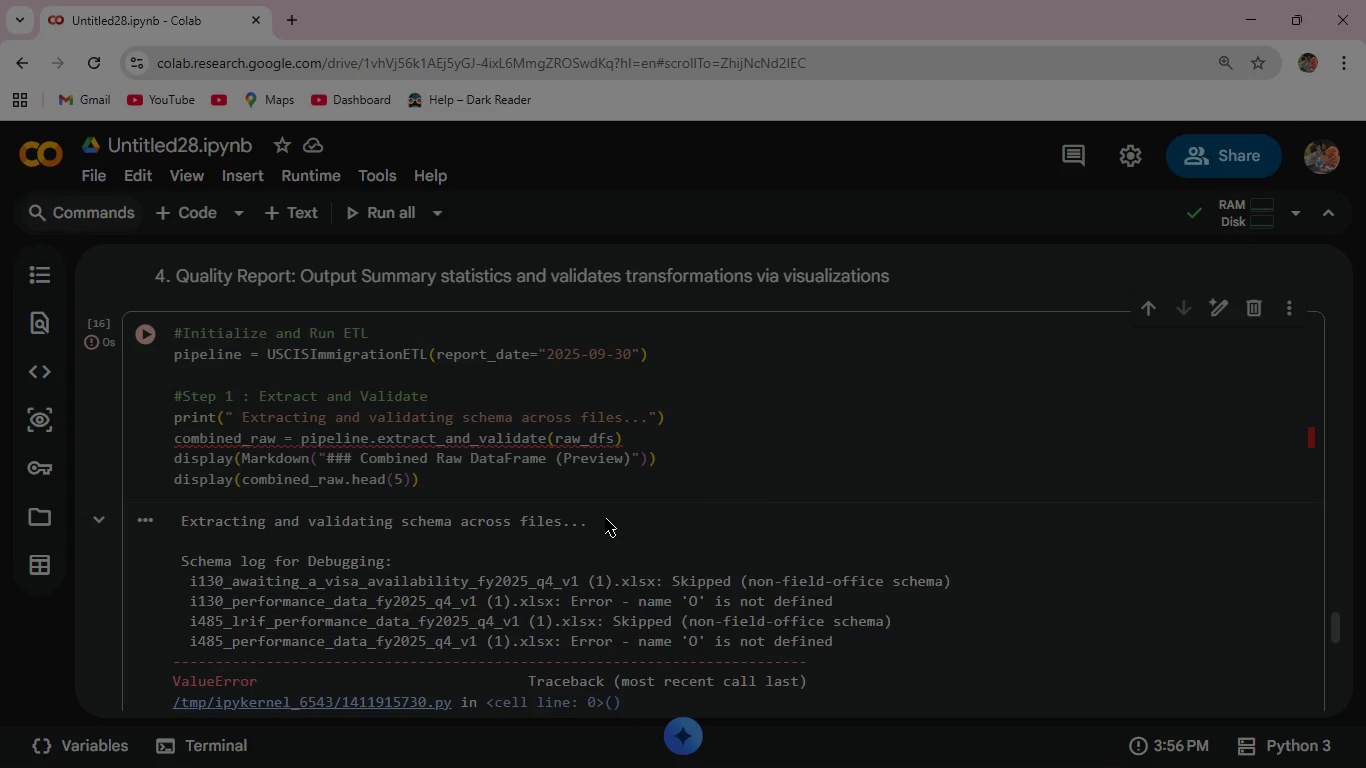 
scroll: coordinate [605, 518], scroll_direction: down, amount: 5.0
 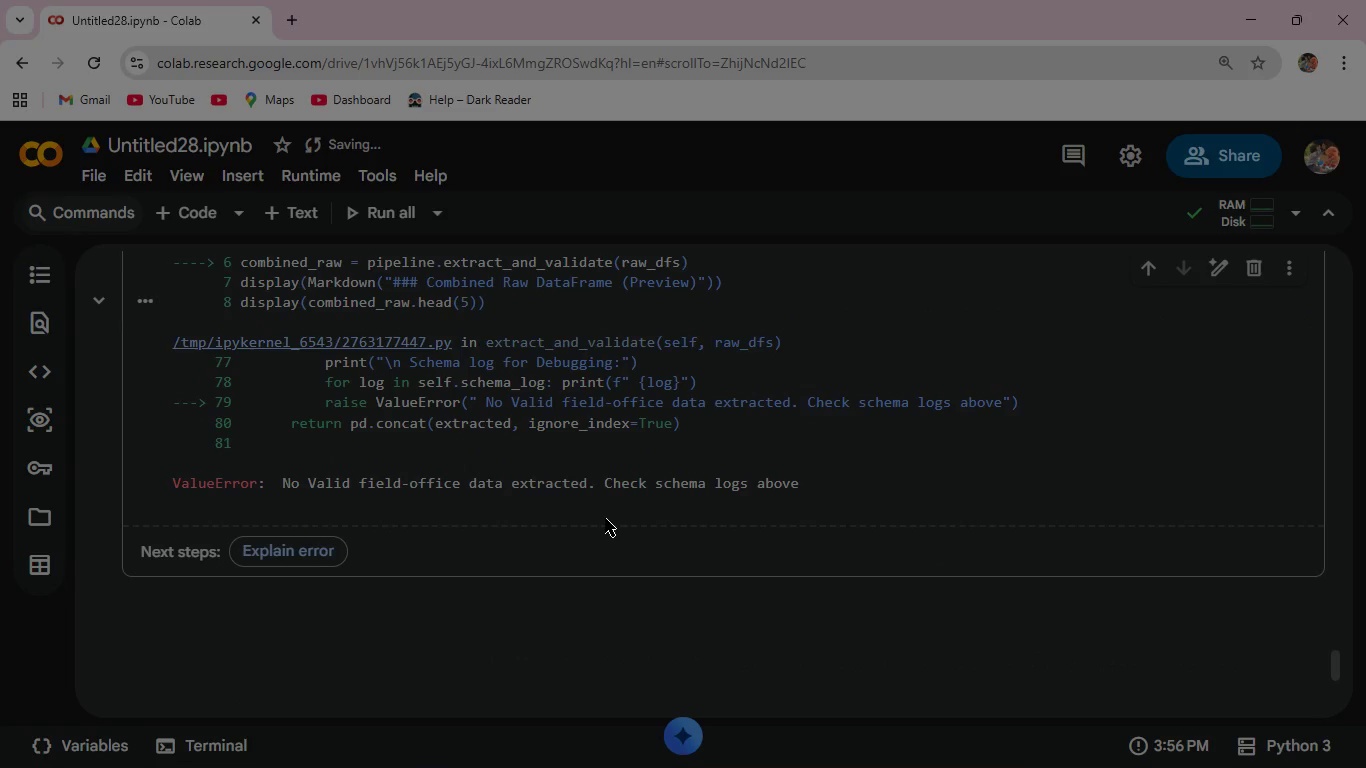 
scroll: coordinate [605, 518], scroll_direction: up, amount: 7.0
 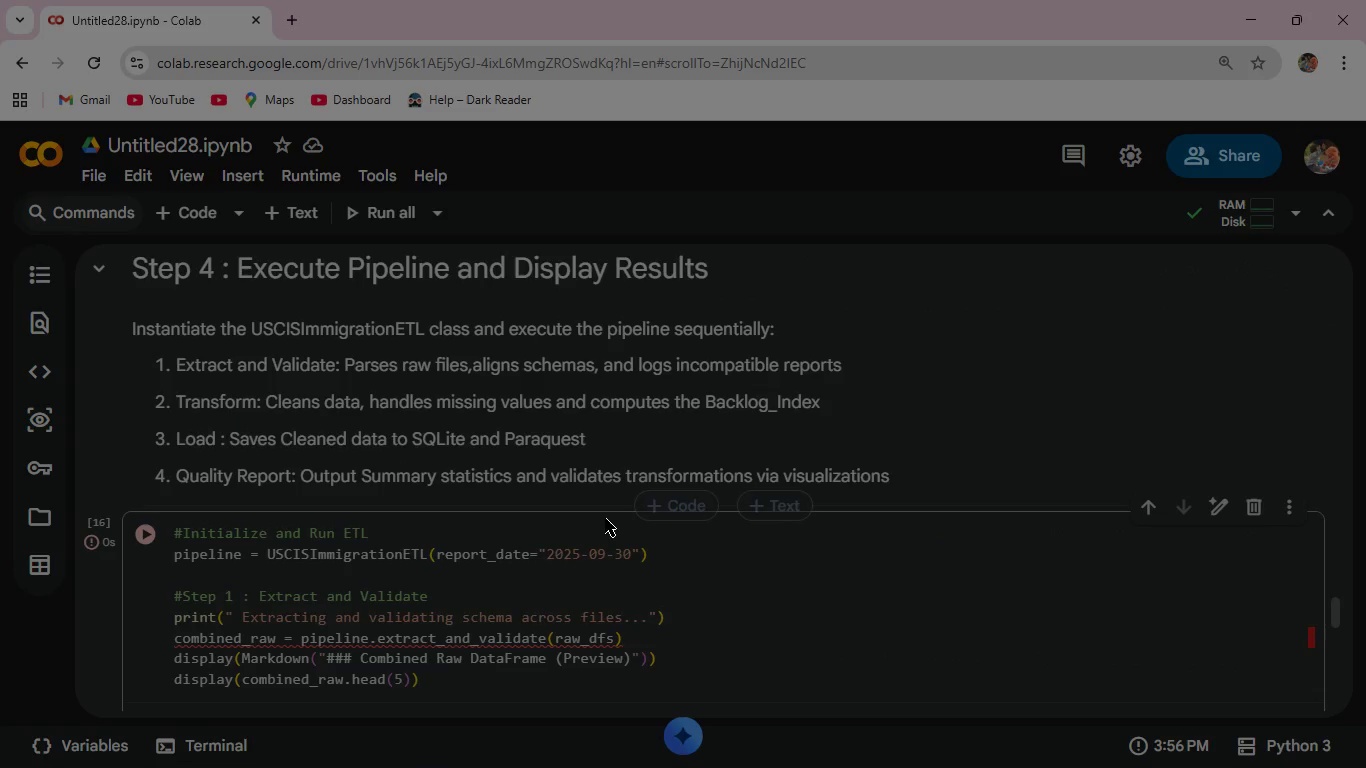 
scroll: coordinate [605, 518], scroll_direction: down, amount: 3.0
 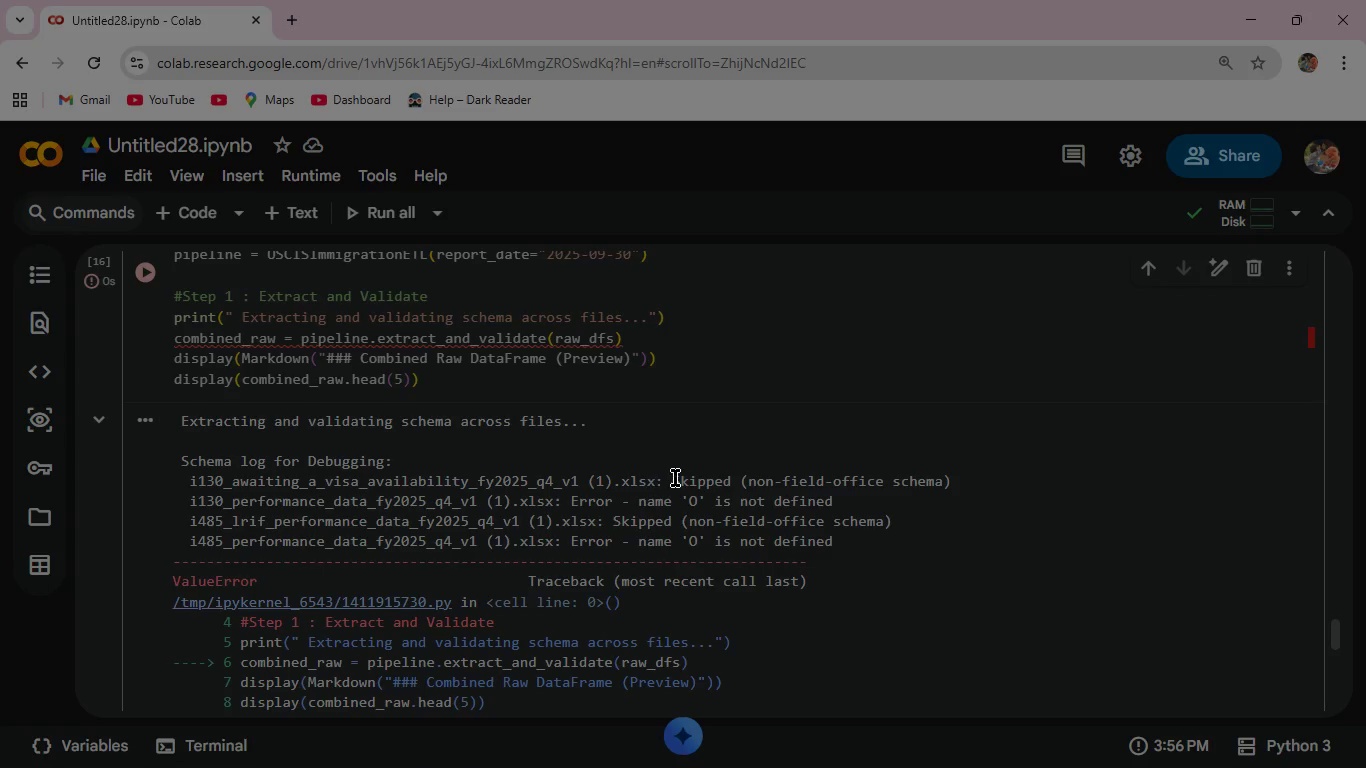 
wait(10.36)
 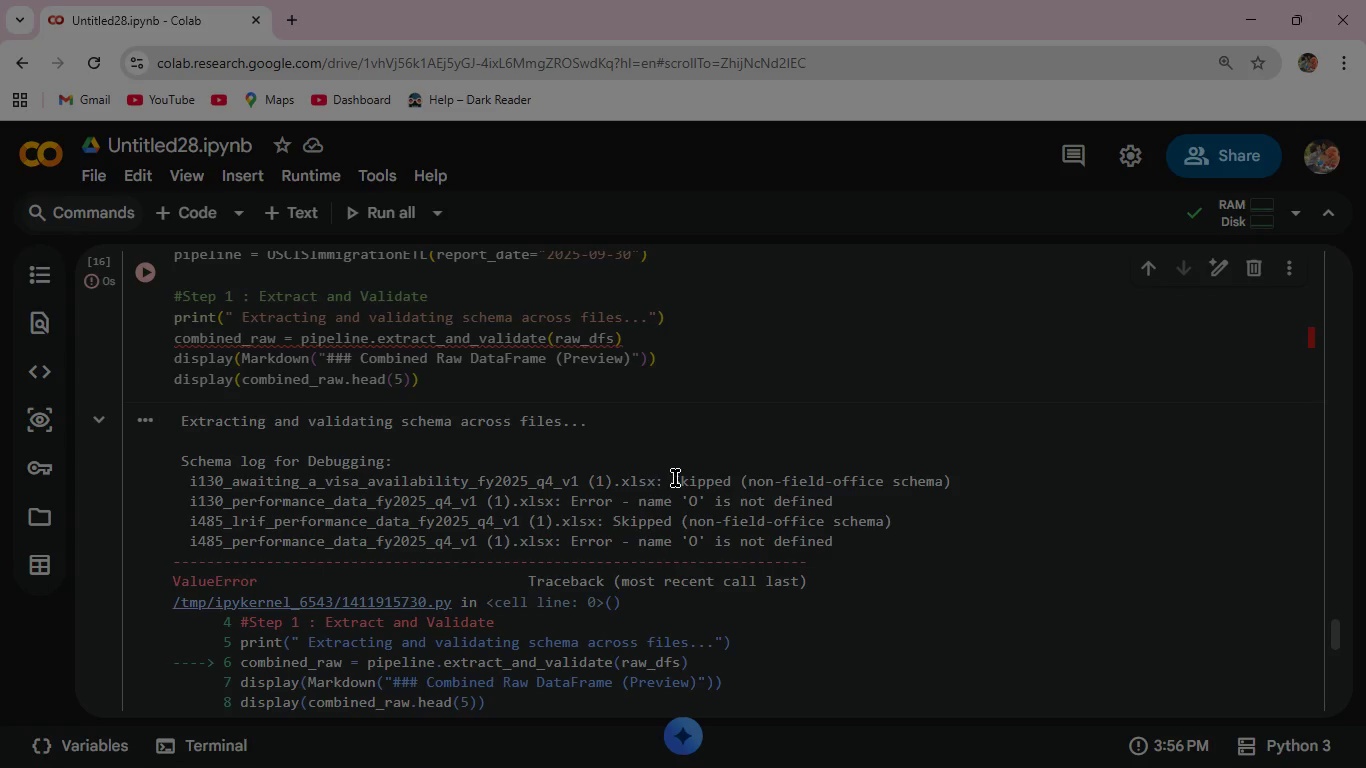 
left_click_drag(start_coordinate=[691, 503], to_coordinate=[696, 503])
 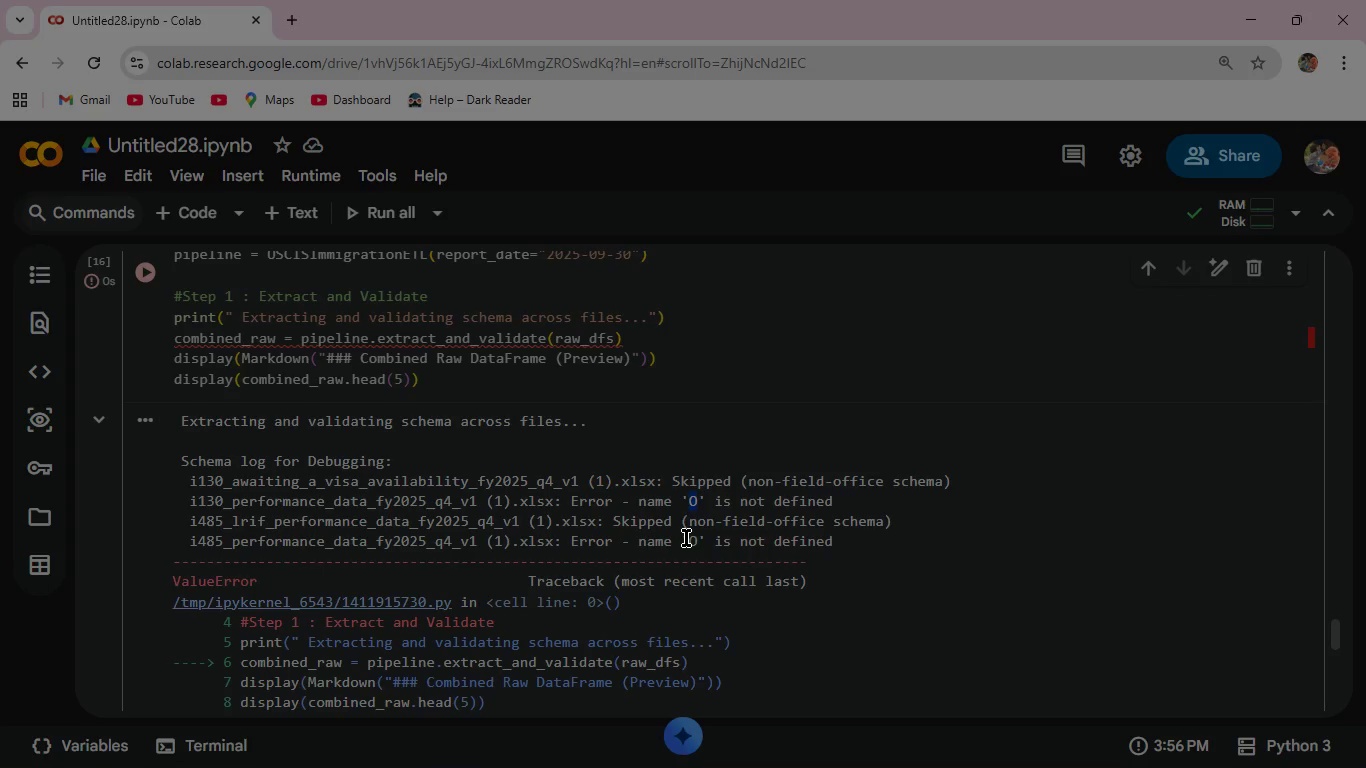 
wait(20.78)
 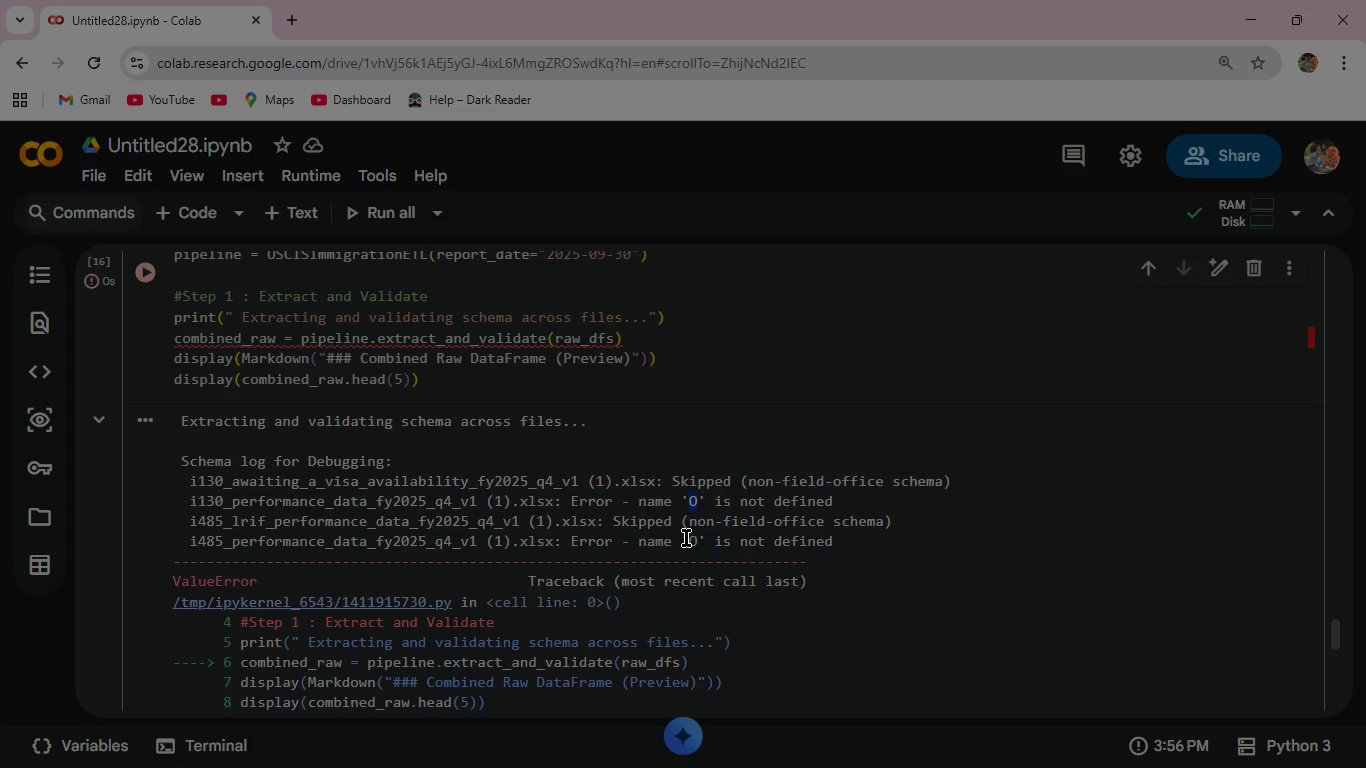 
scroll: coordinate [686, 532], scroll_direction: up, amount: 10.0
 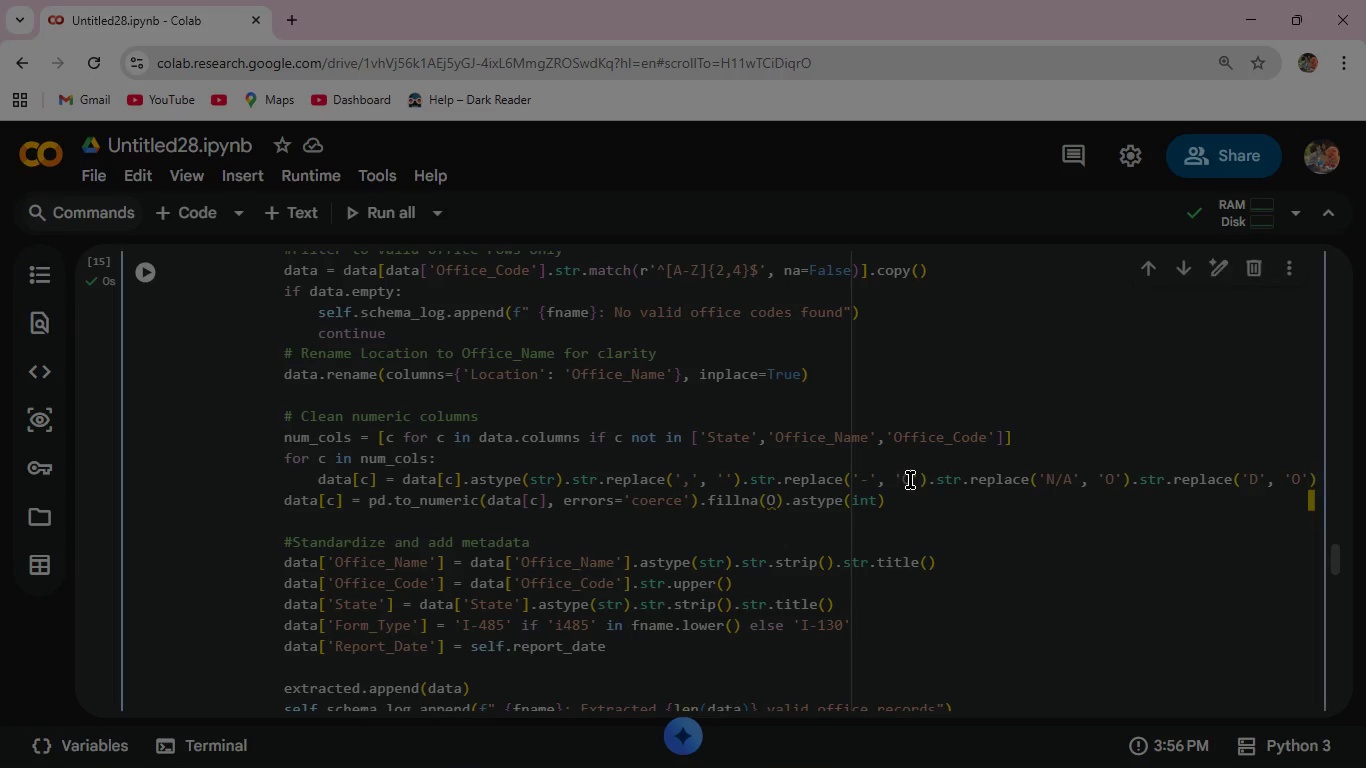 
key(Backspace)
 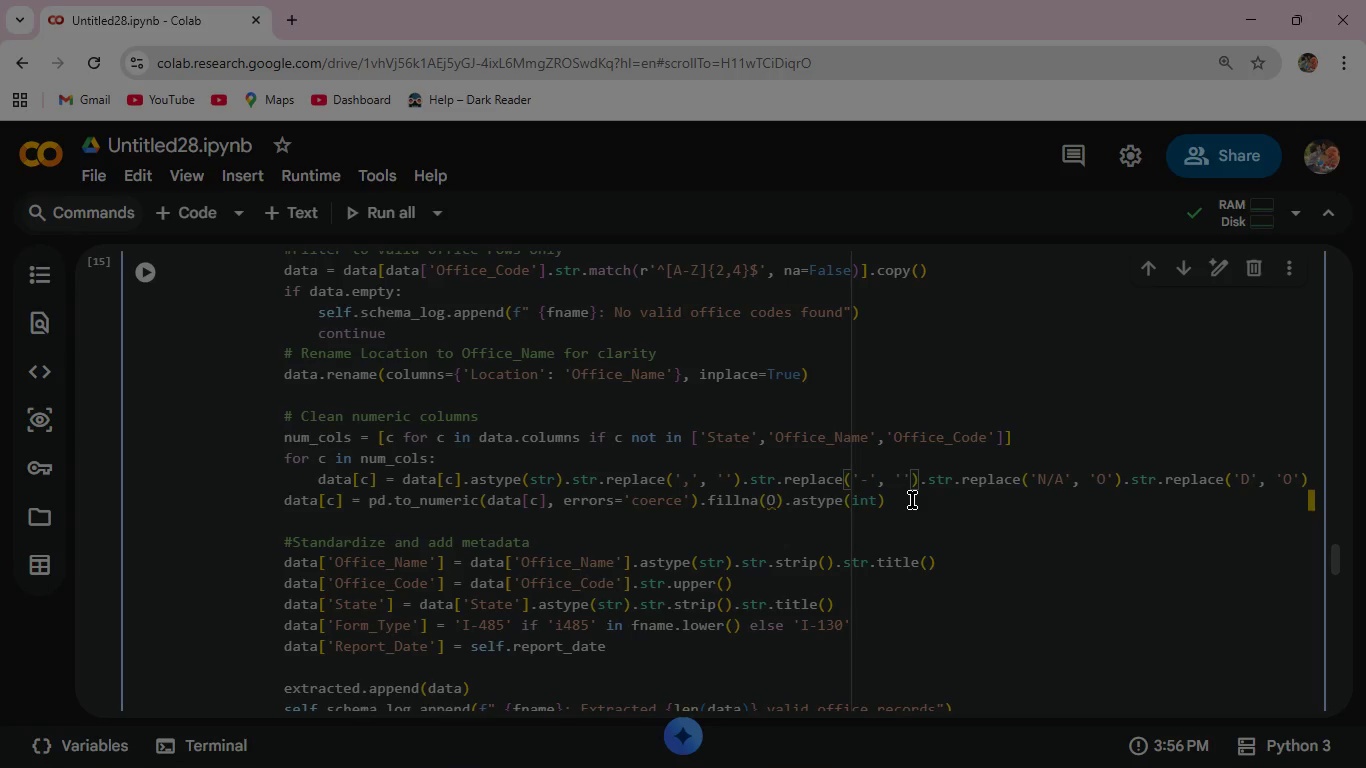 
key(0)
 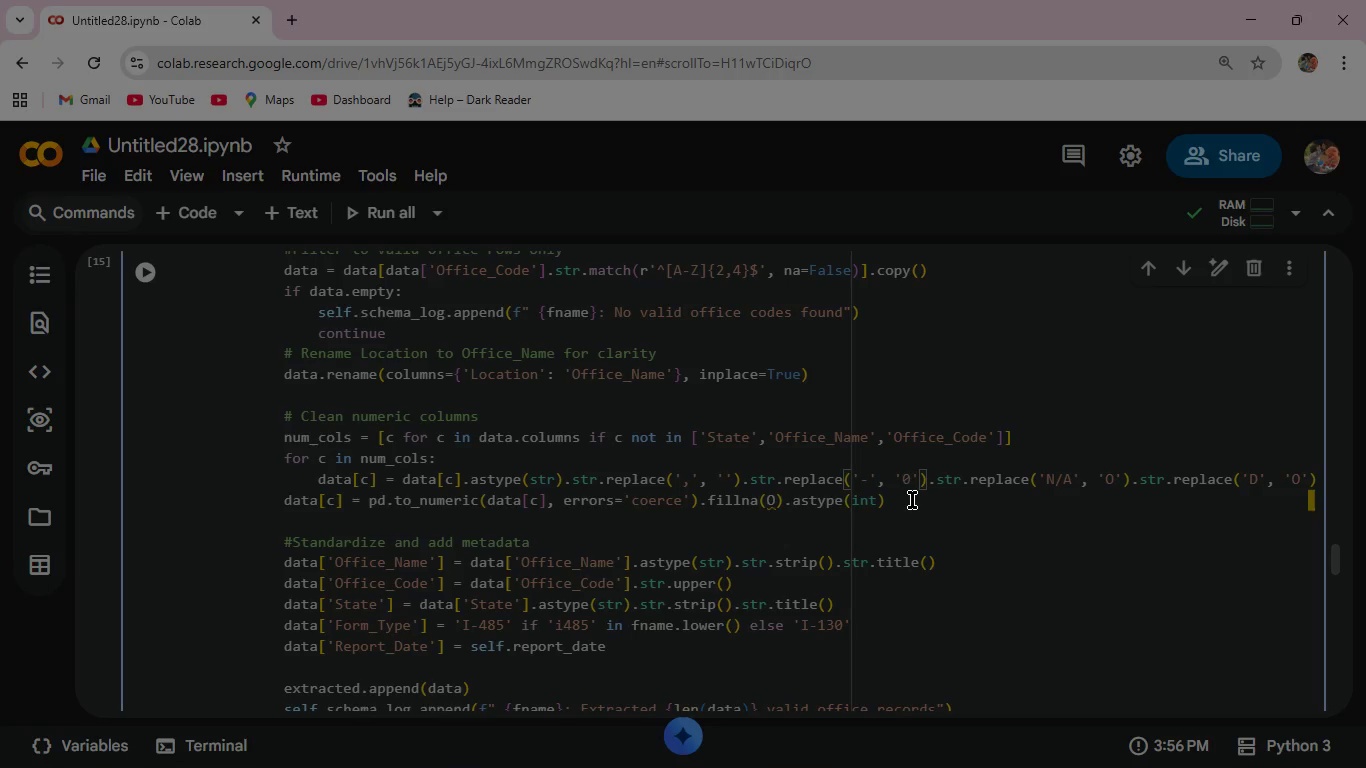 
key(Backspace)
 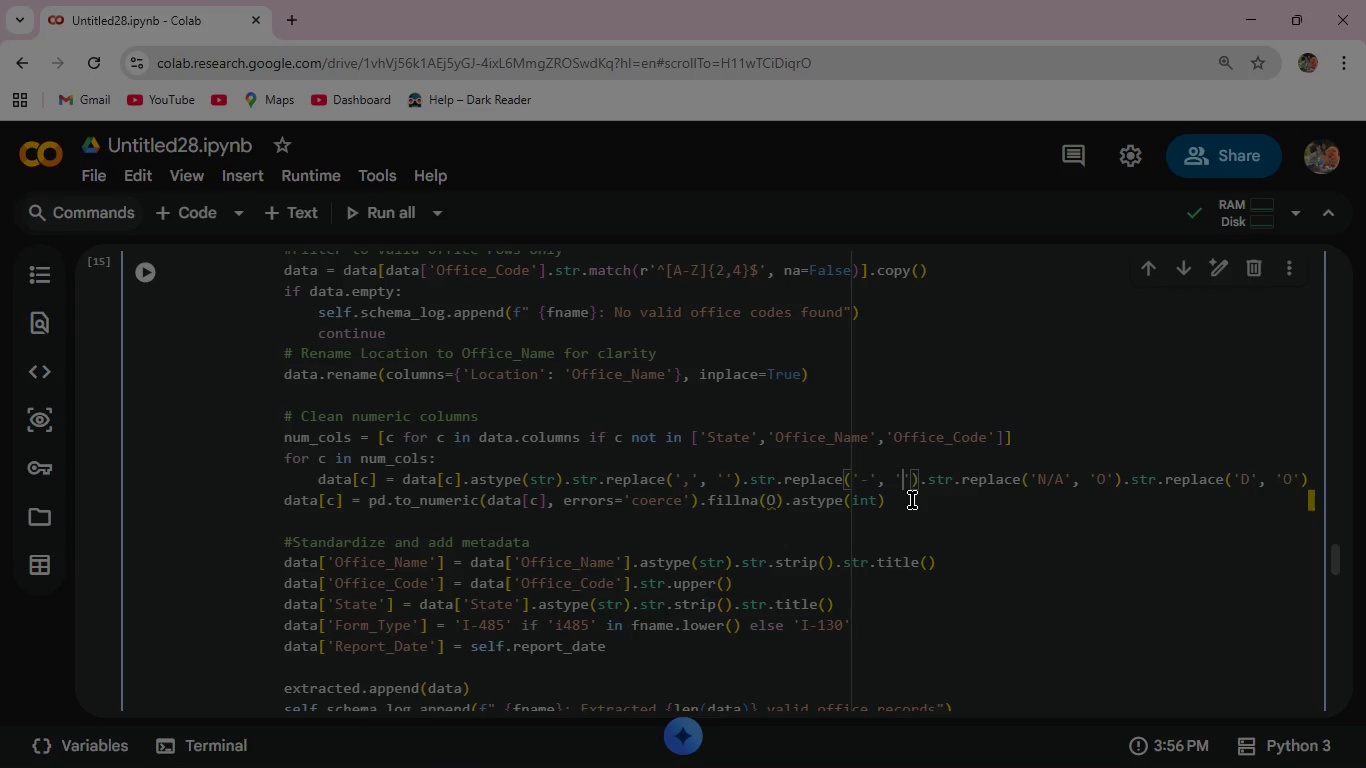 
key(0)
 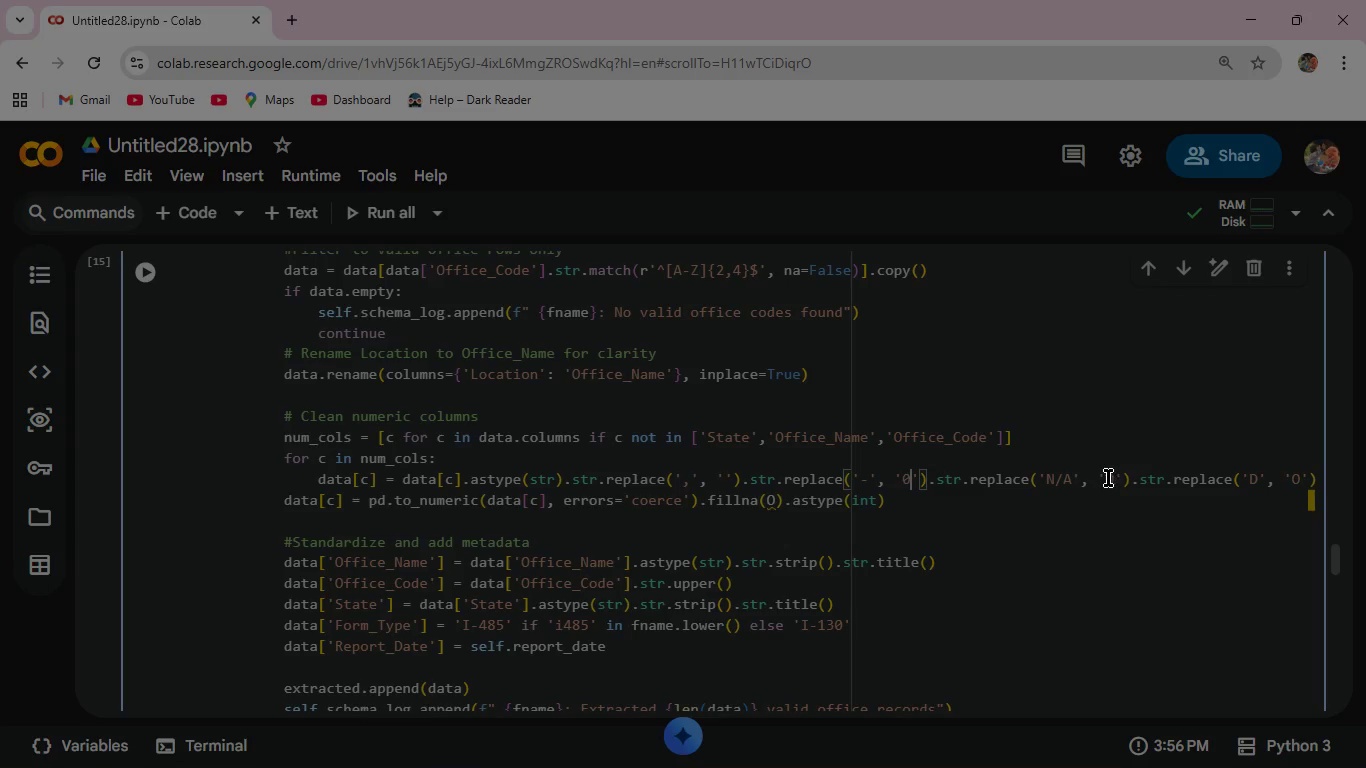 
left_click([1114, 481])
 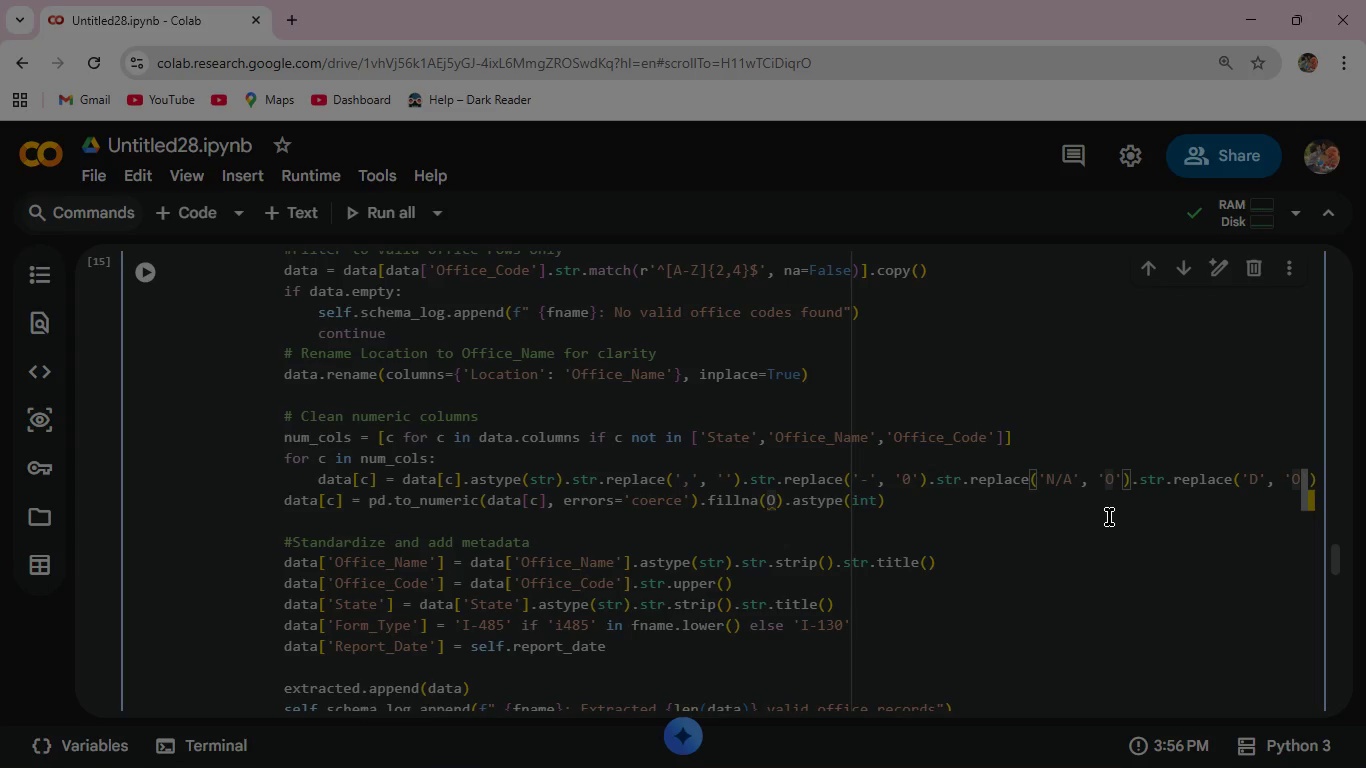 
key(Backspace)
 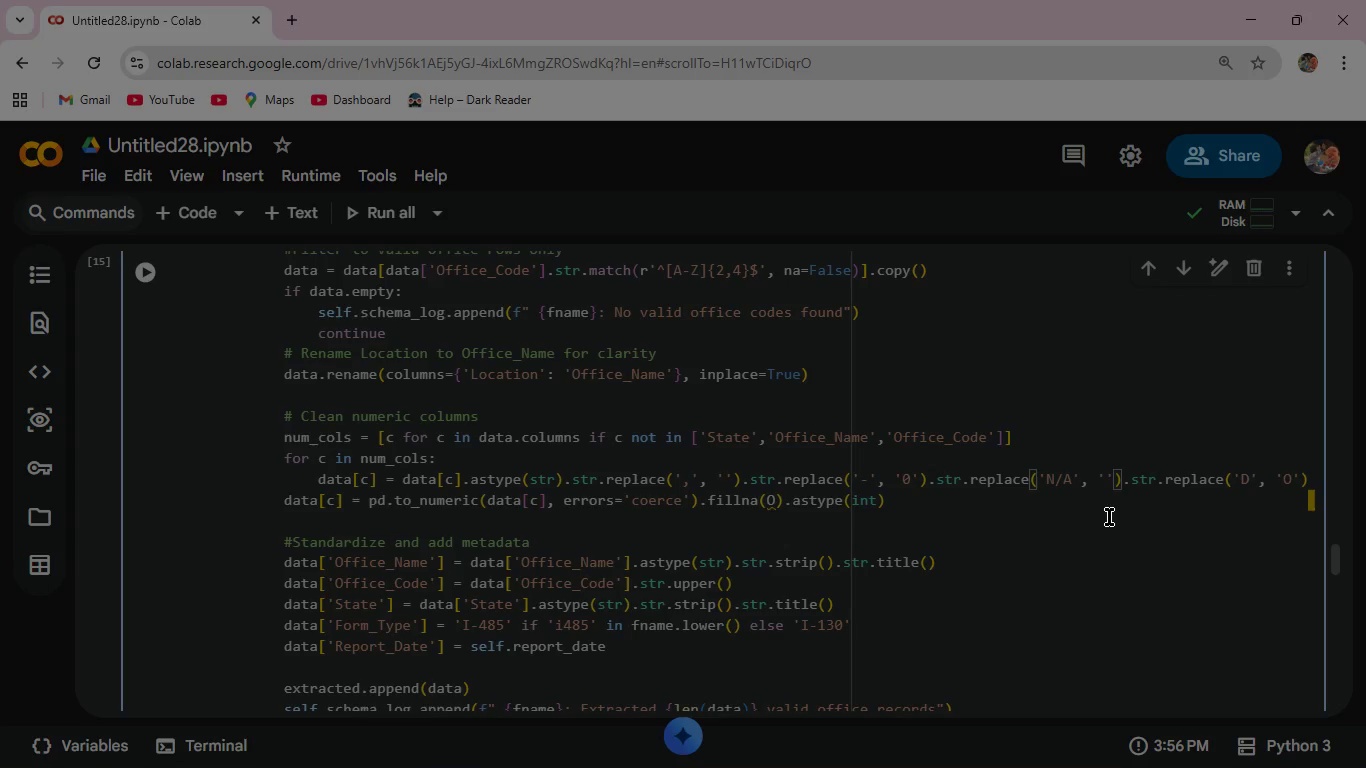 
key(0)
 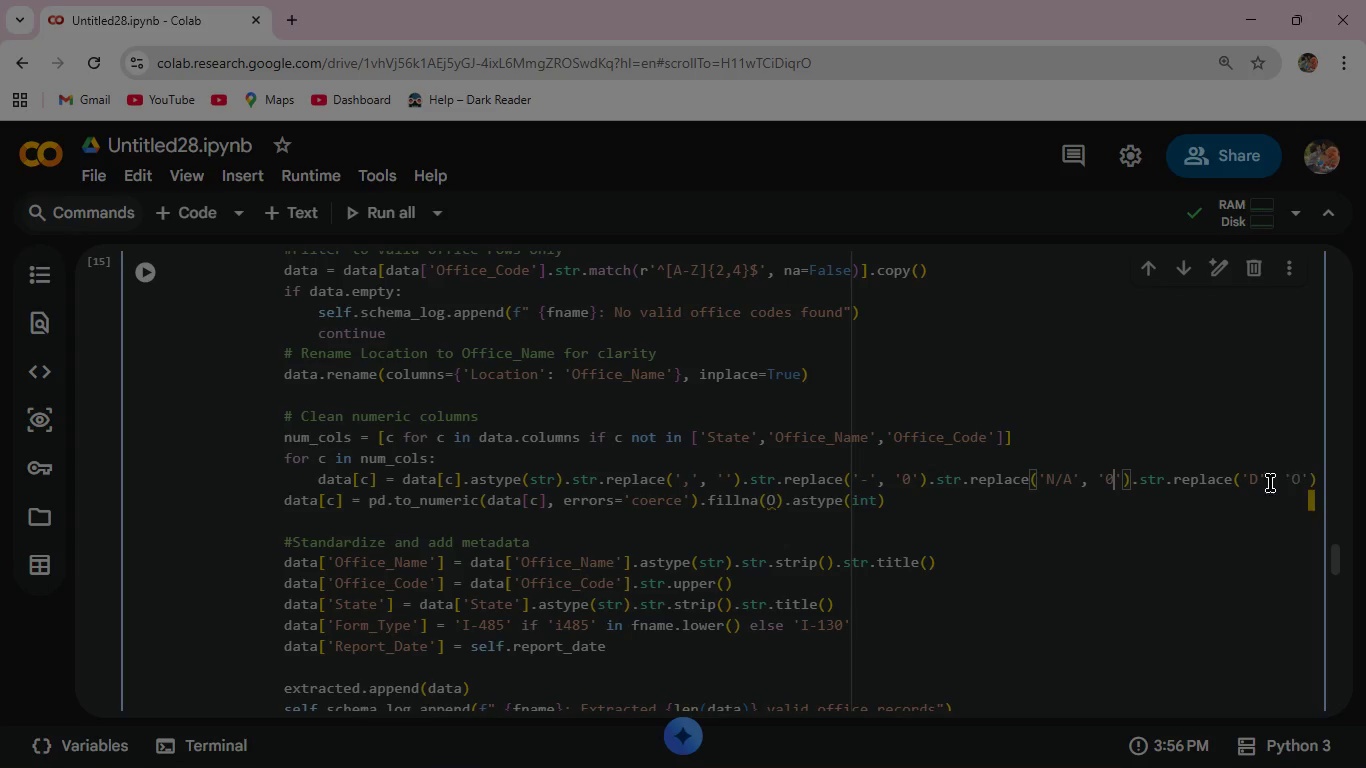 
wait(5.84)
 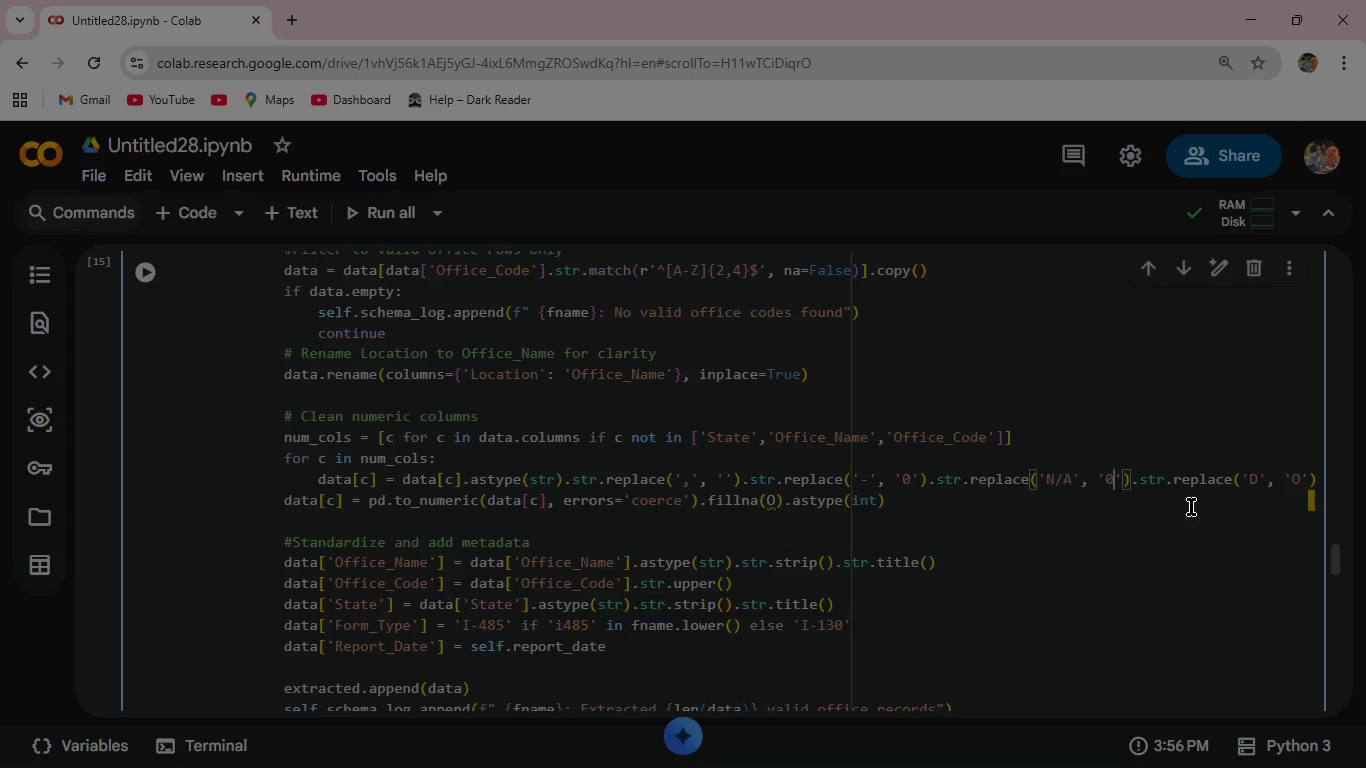 
left_click([911, 479])
 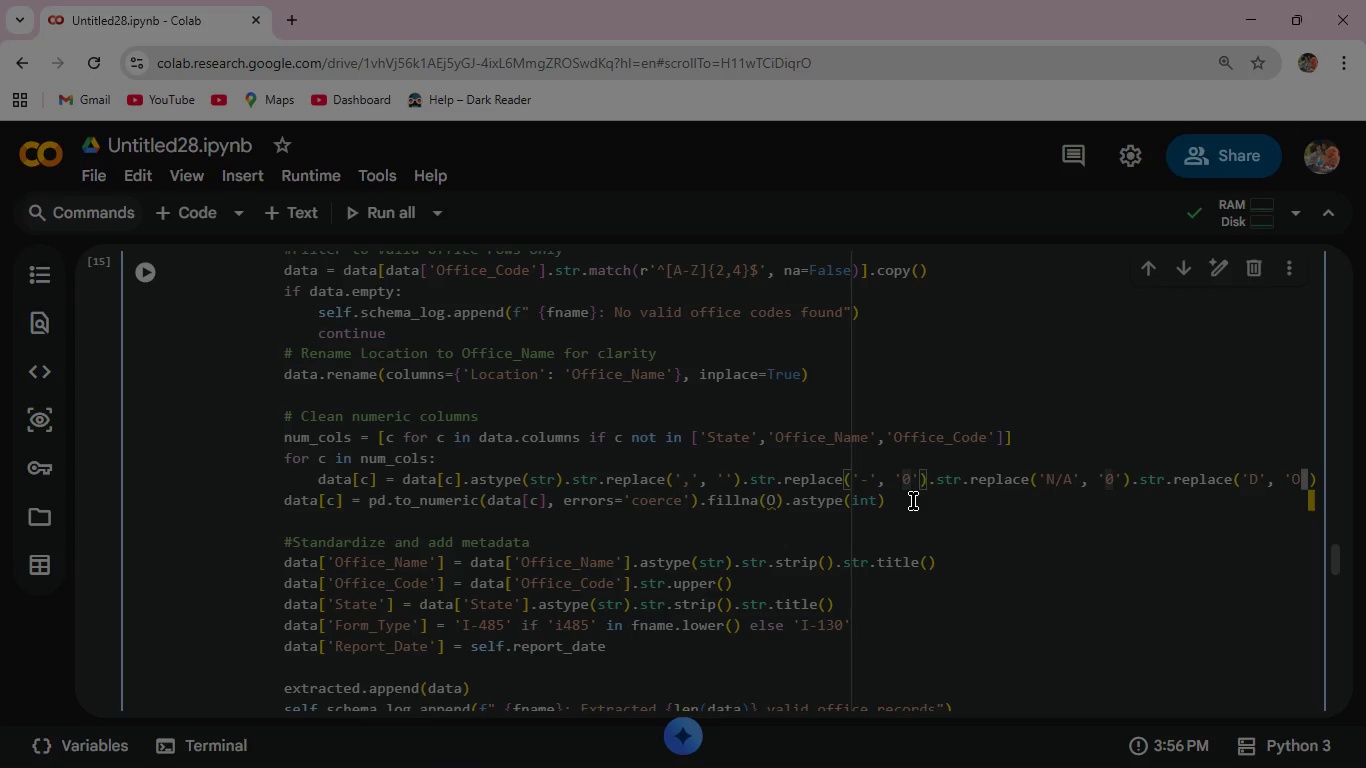 
key(Backspace)
 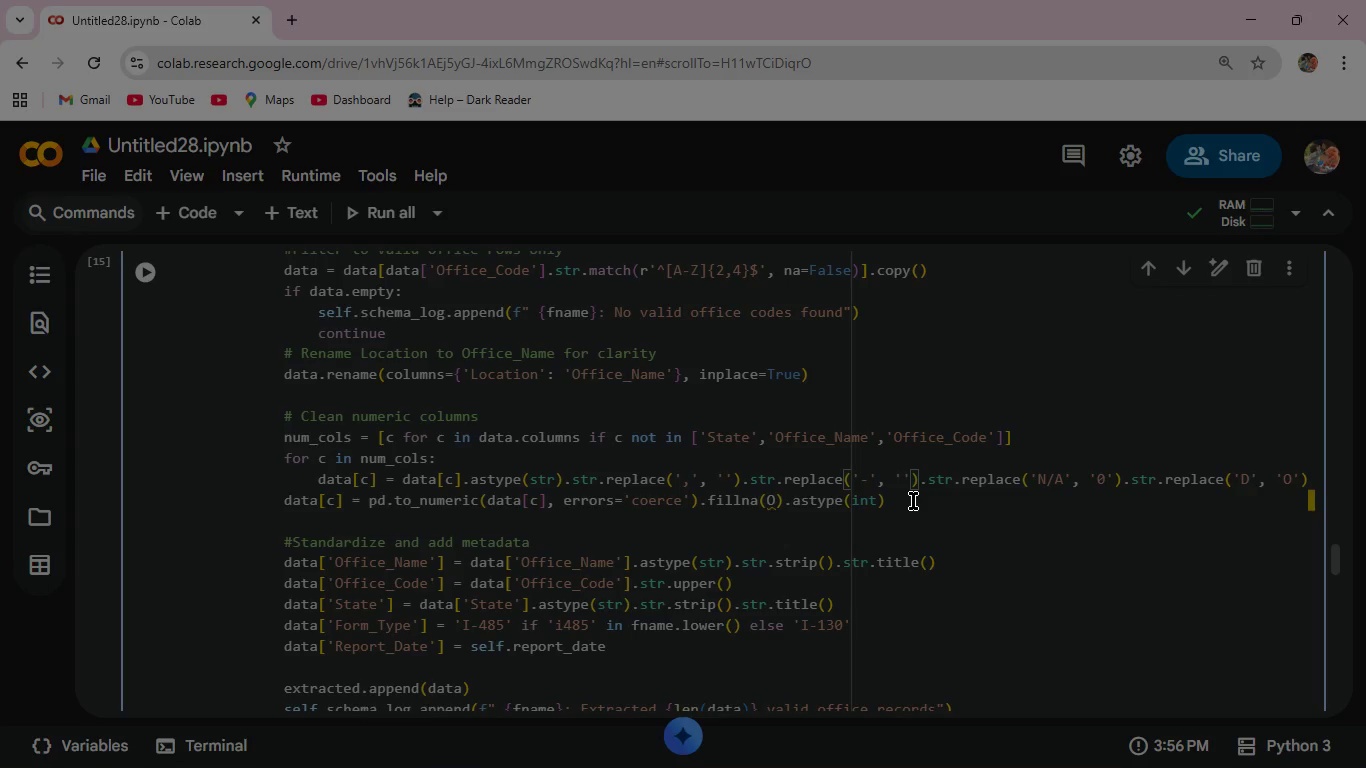 
key(O)
 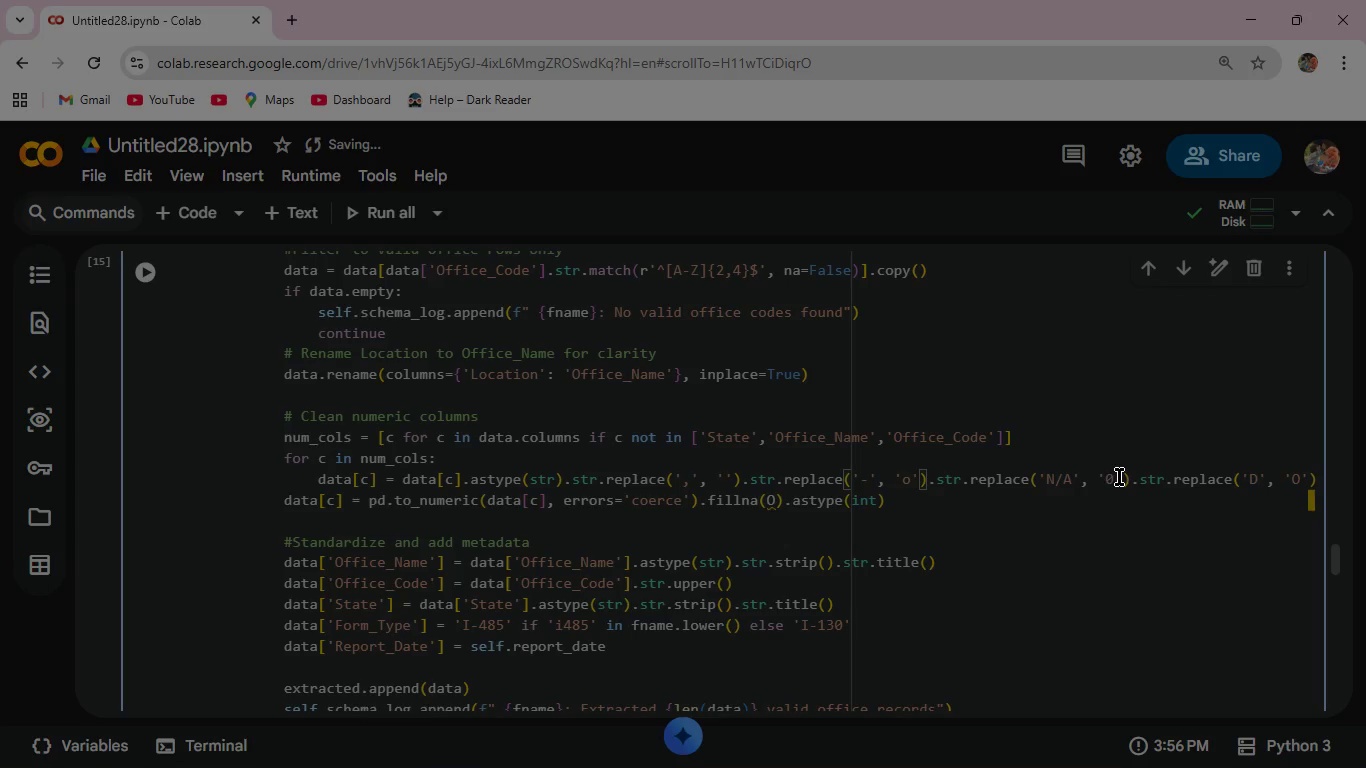 
left_click([1115, 478])
 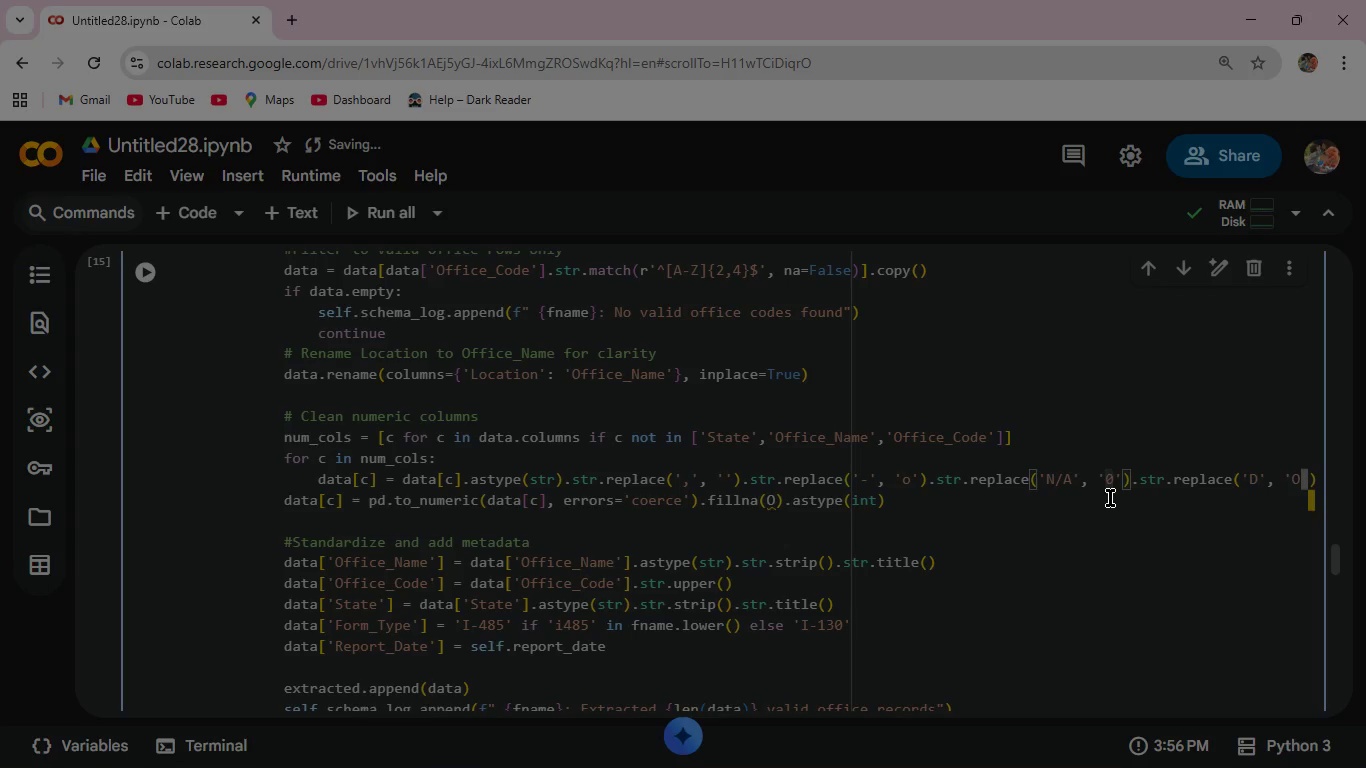 
key(Backspace)
 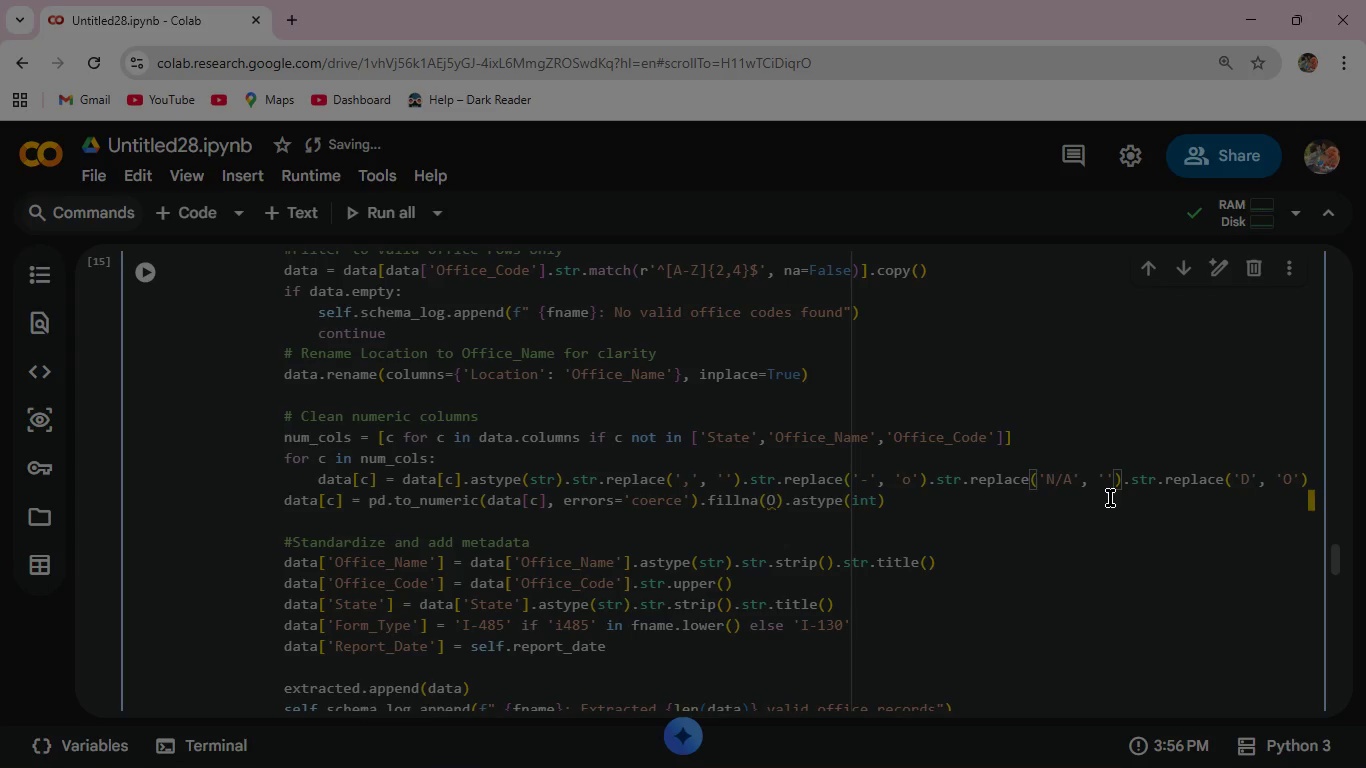 
key(0)
 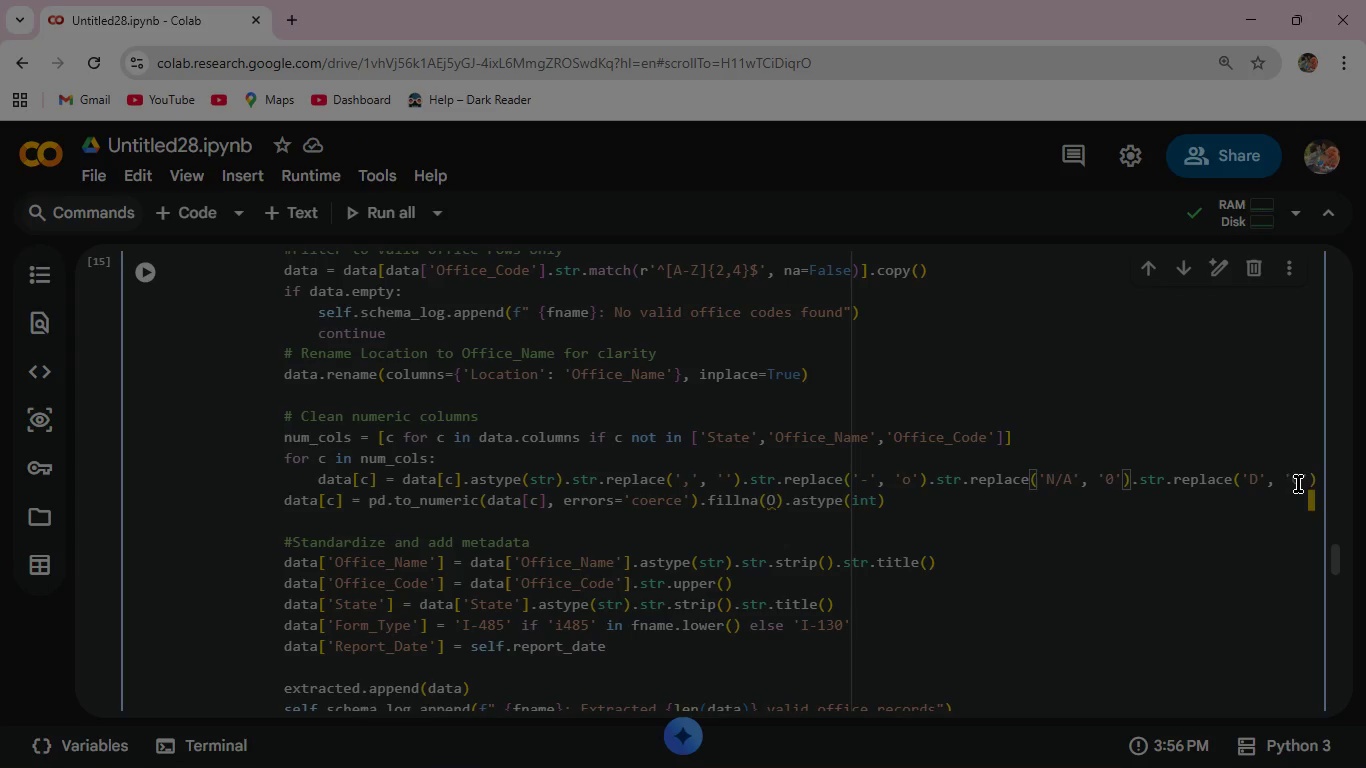 
left_click([1300, 481])
 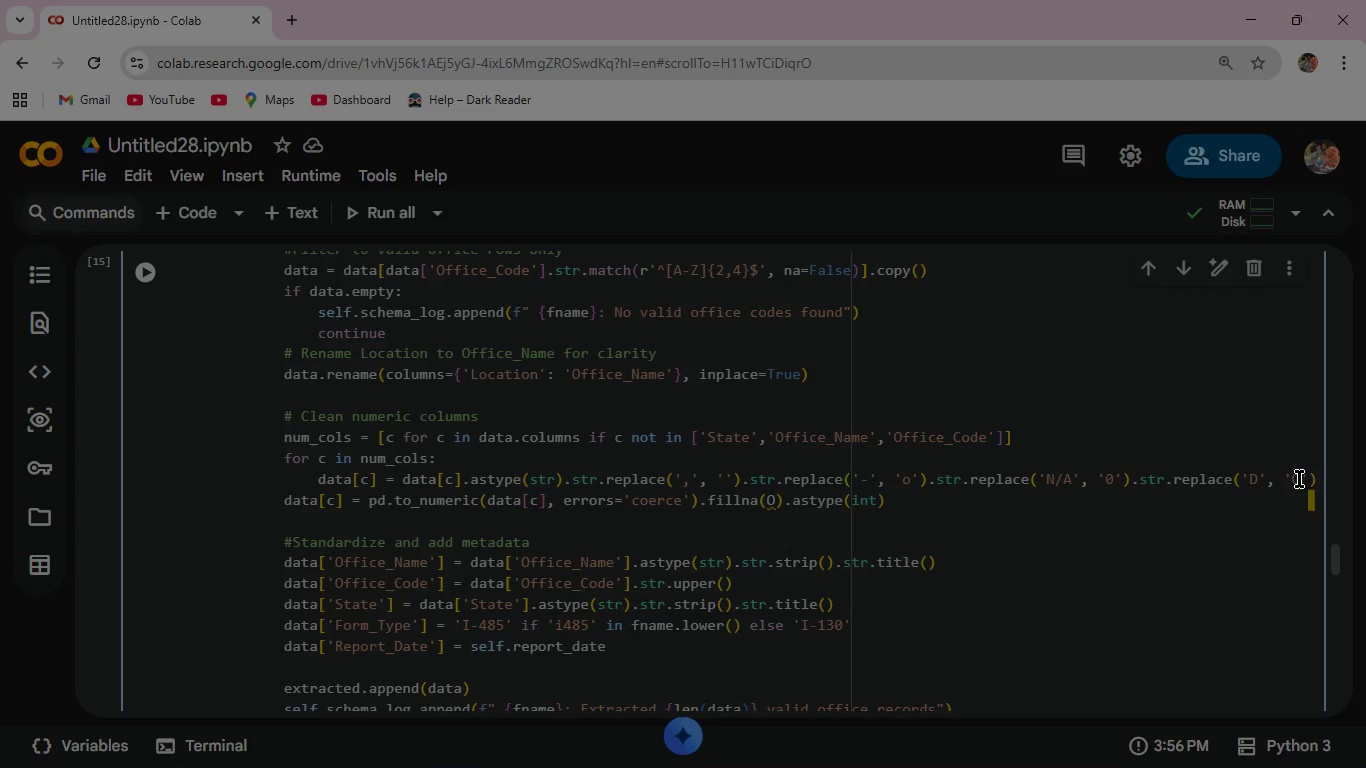 
left_click([1299, 479])
 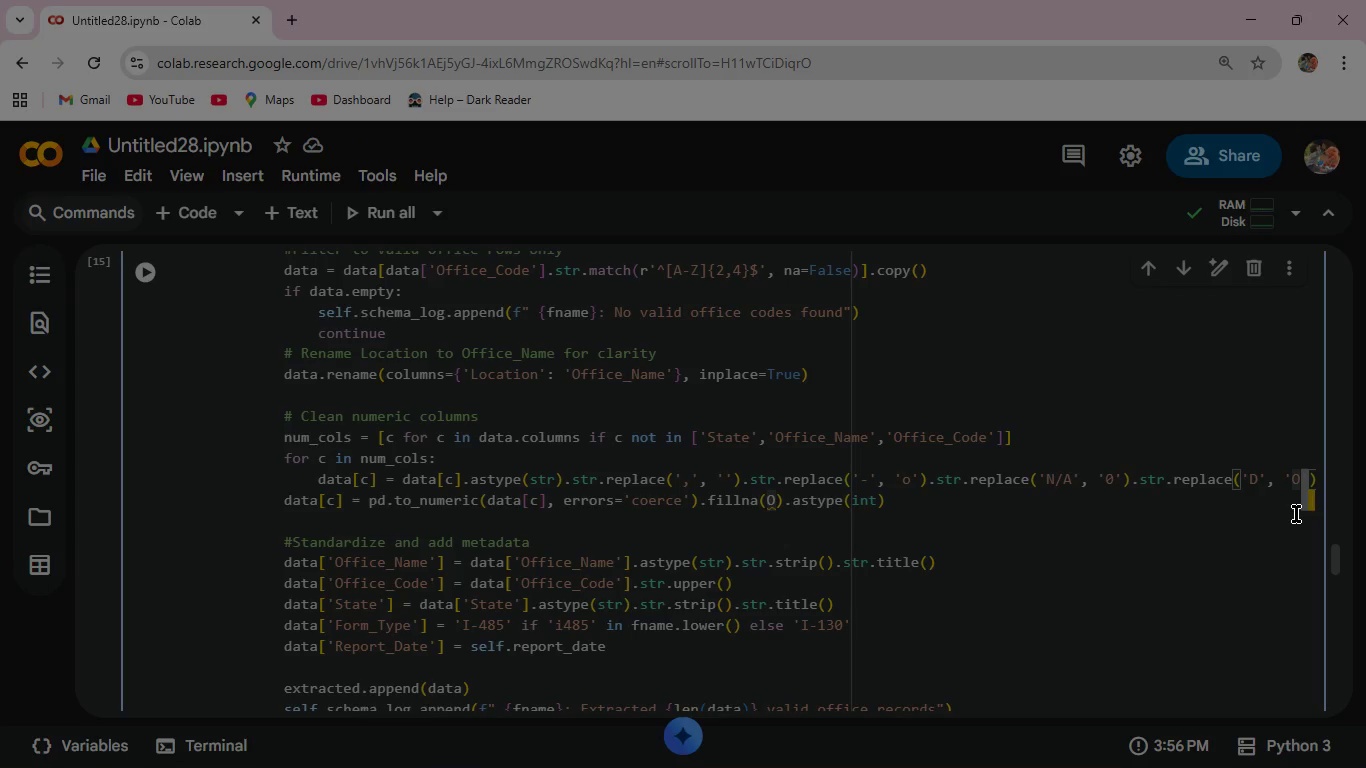 
key(Backspace)
 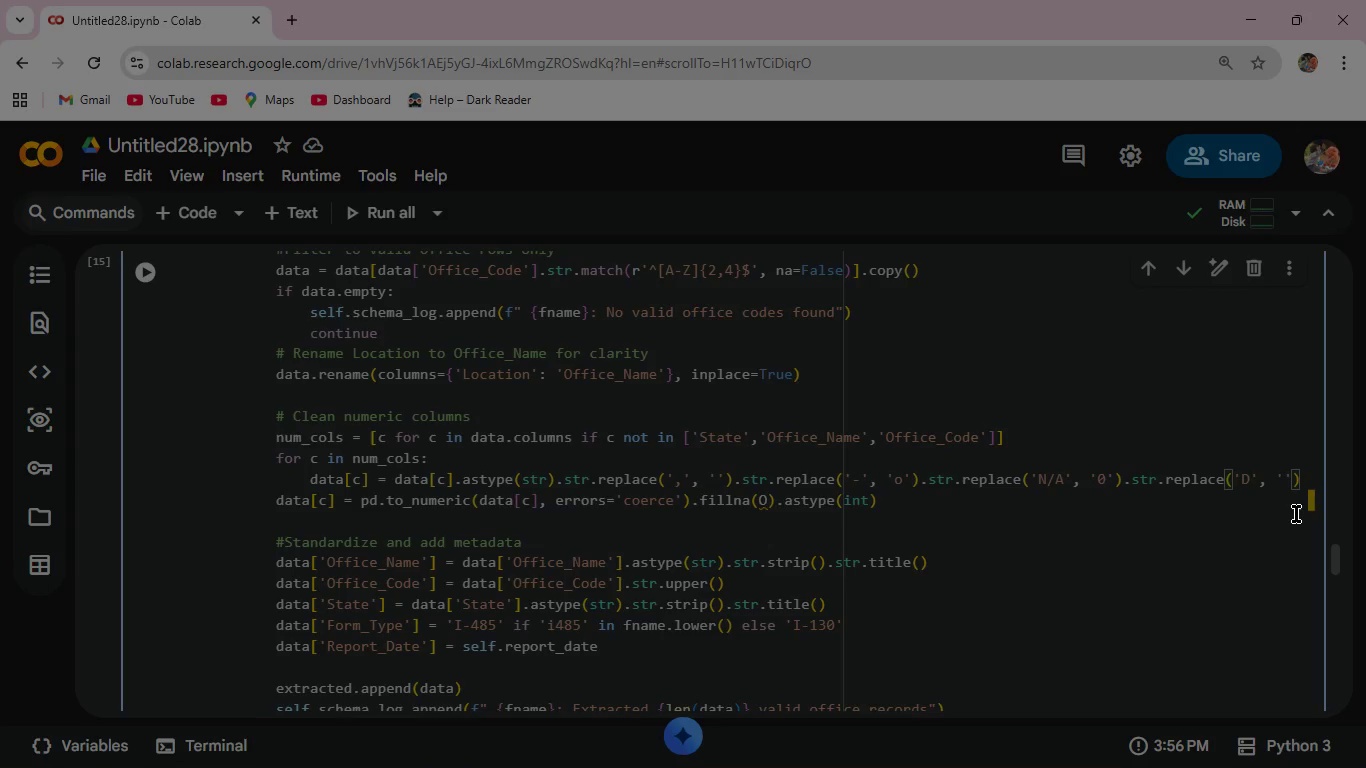 
key(0)
 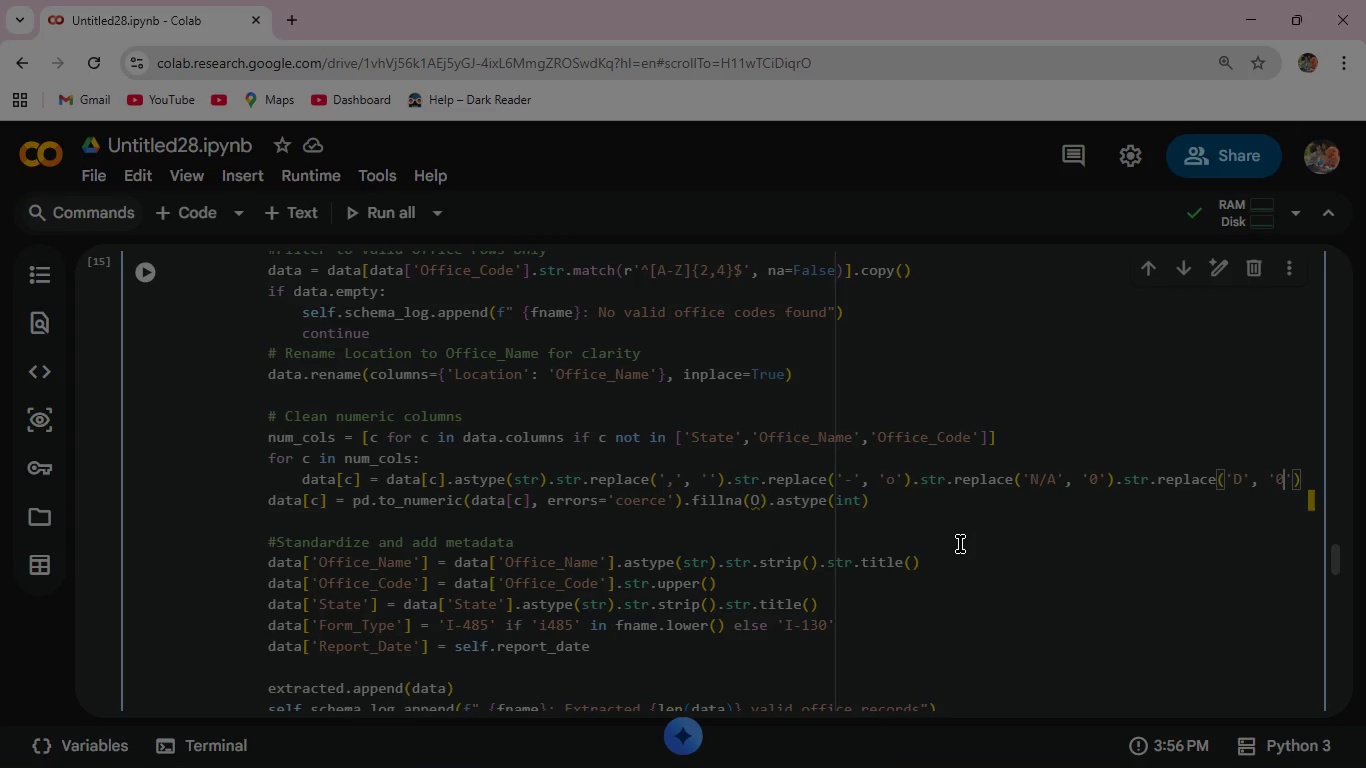 
key(Backspace)
 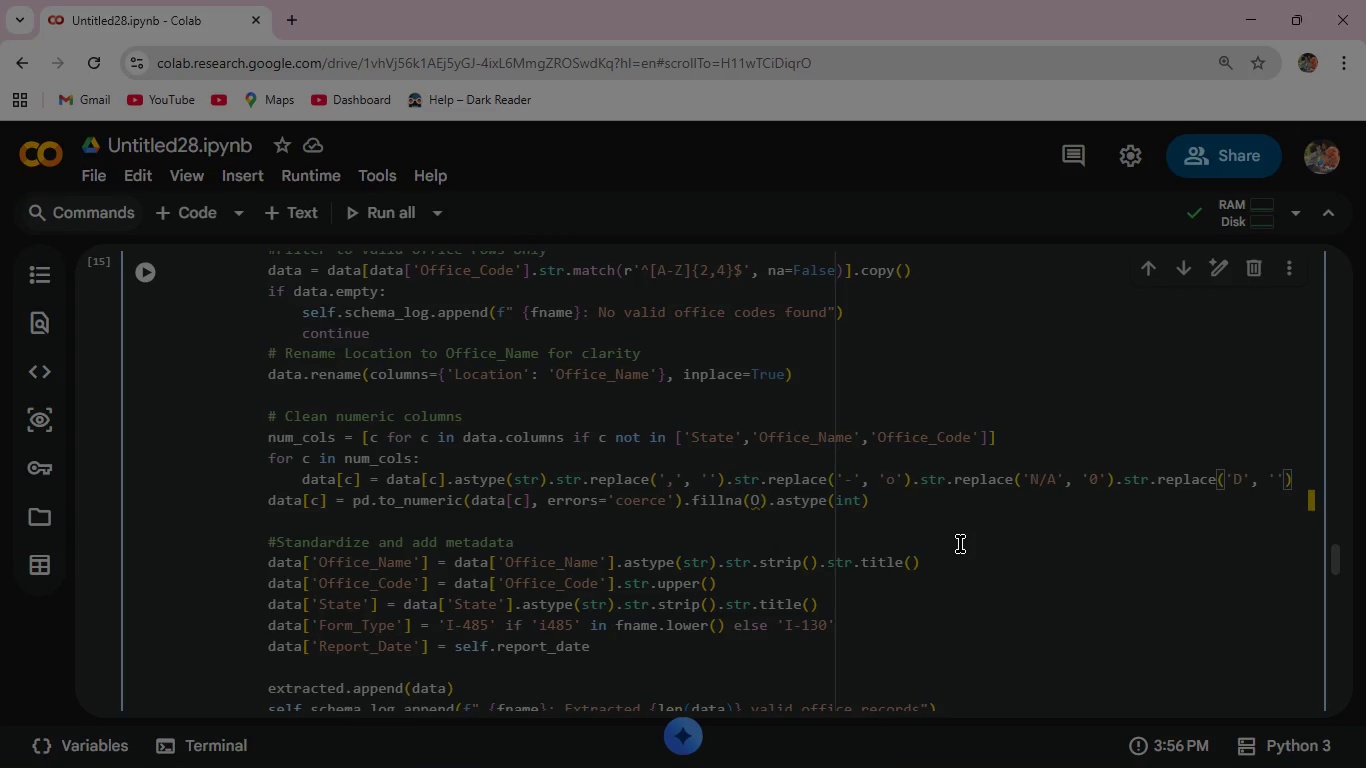 
key(O)
 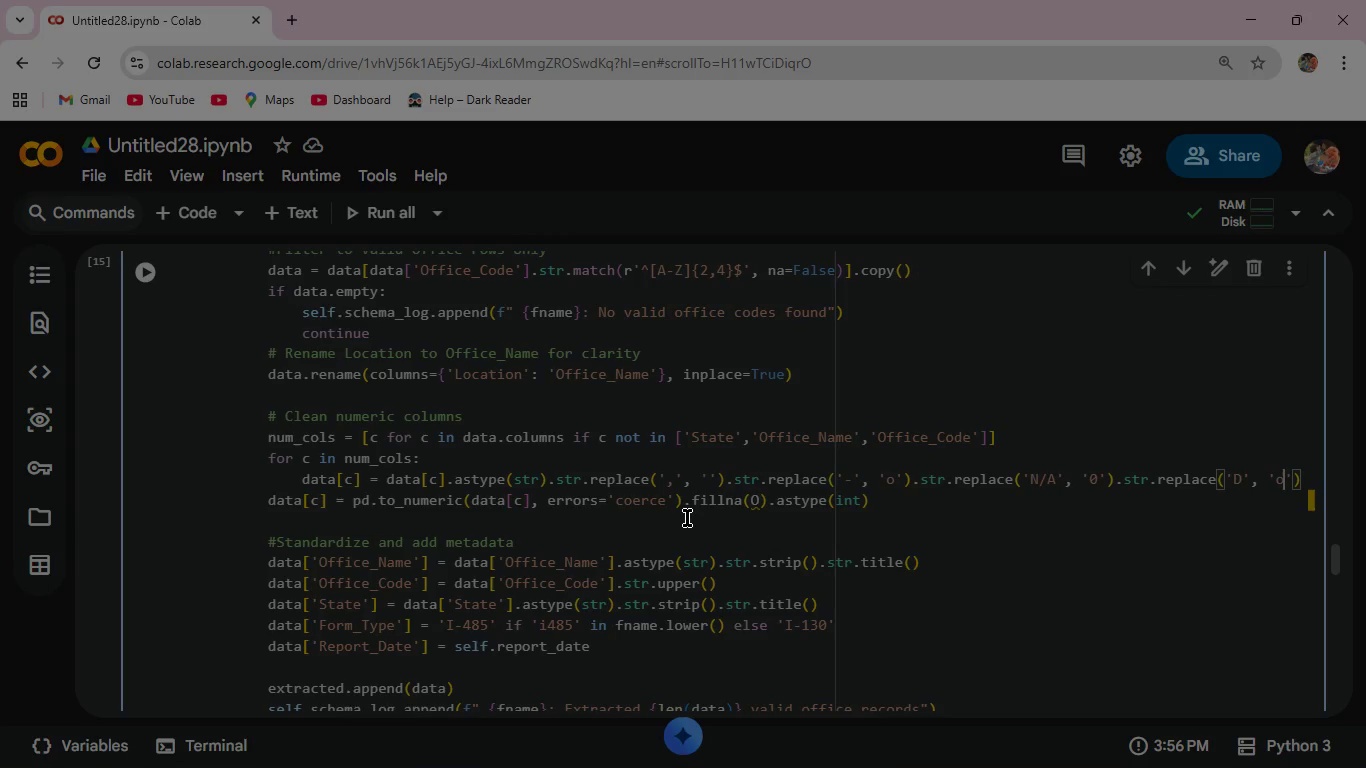 
wait(7.0)
 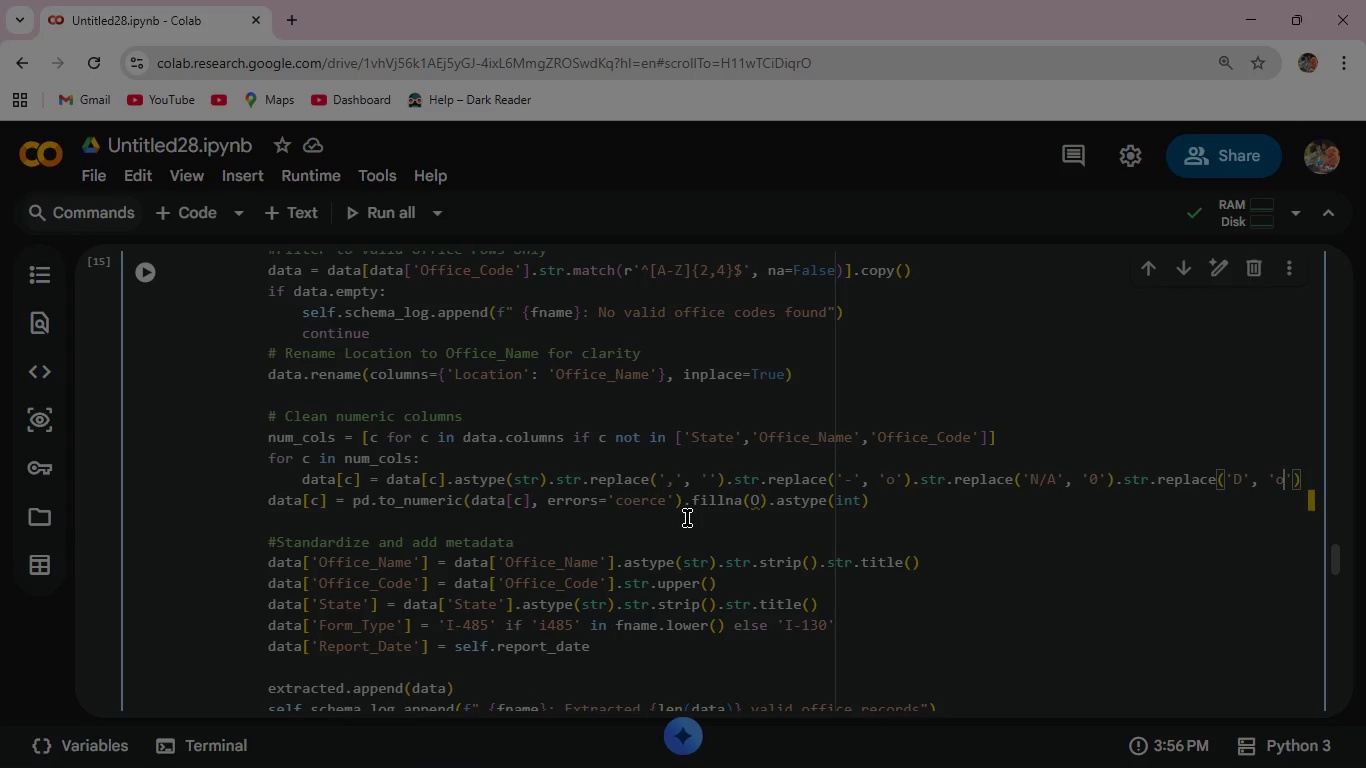 
left_click([760, 501])
 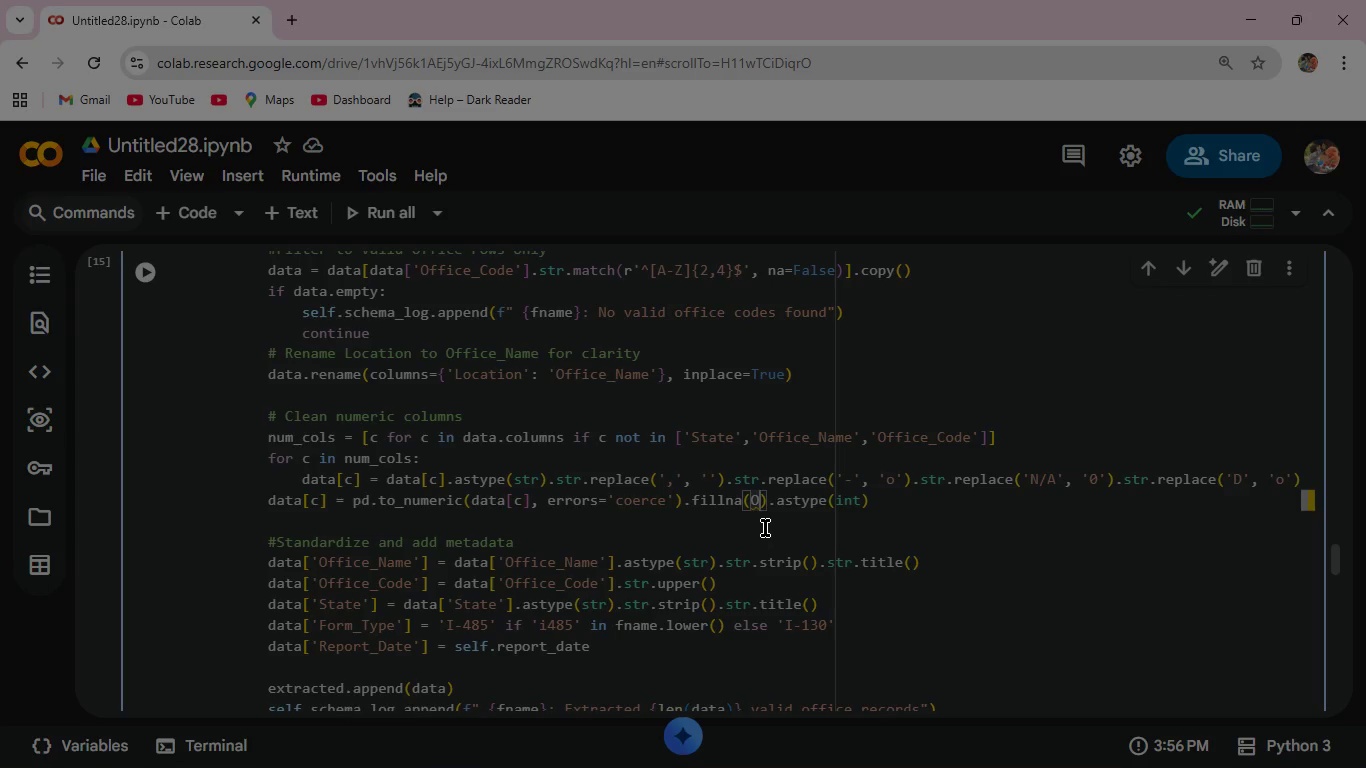 
key(Backspace)
 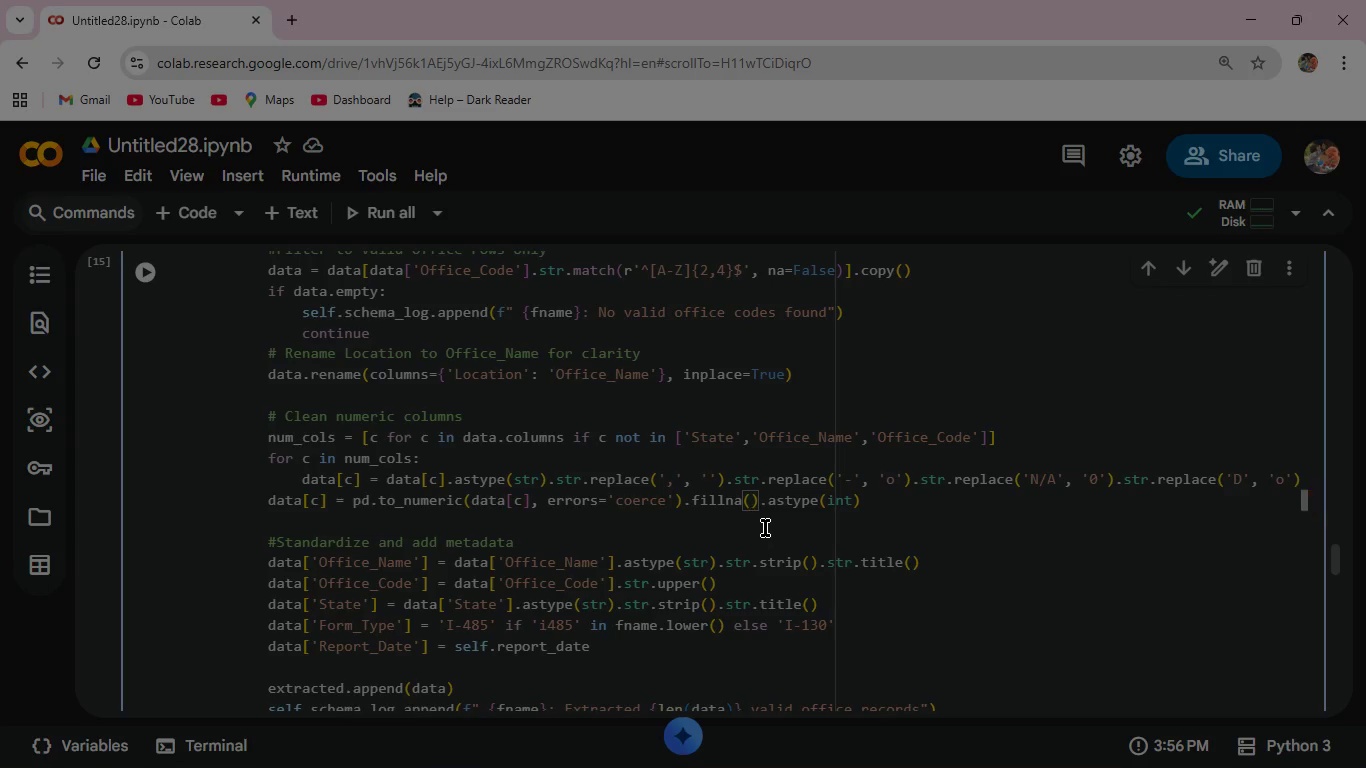 
key(O)
 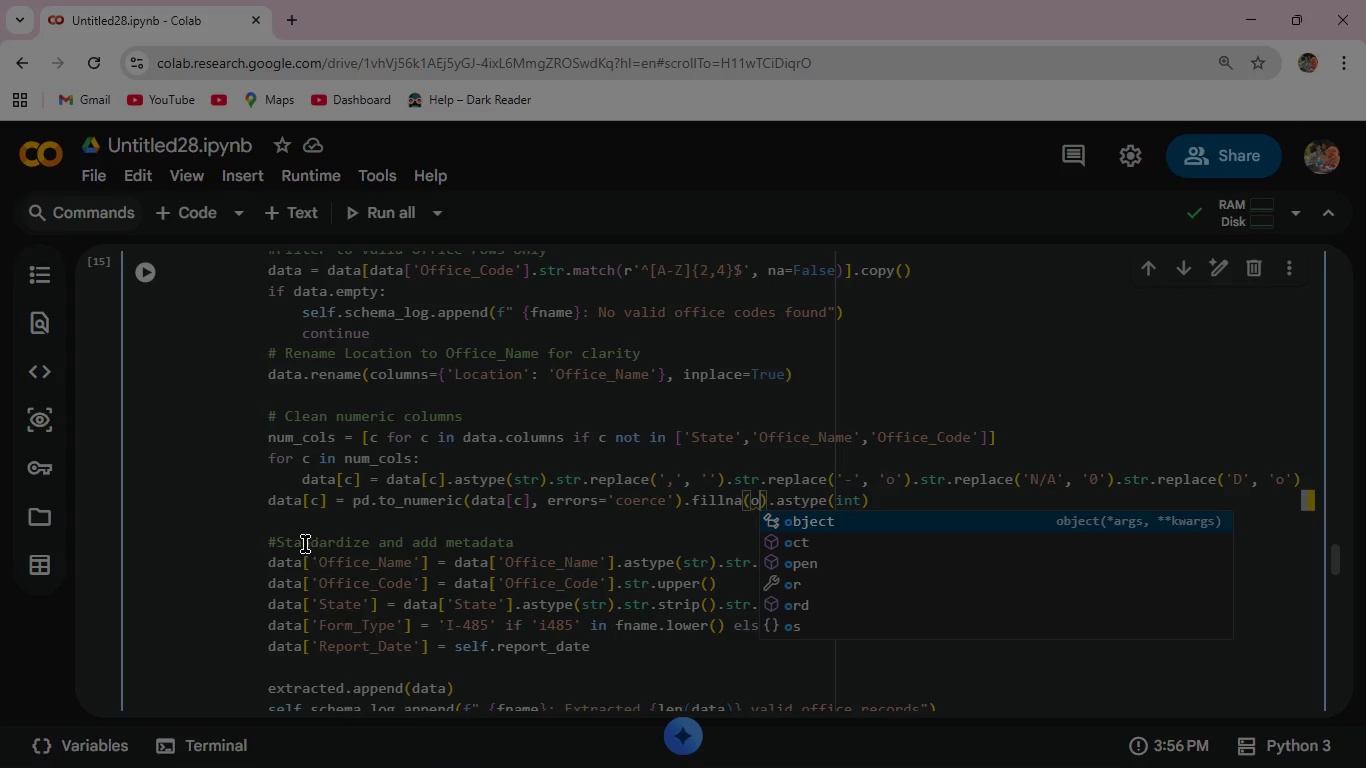 
left_click([258, 475])
 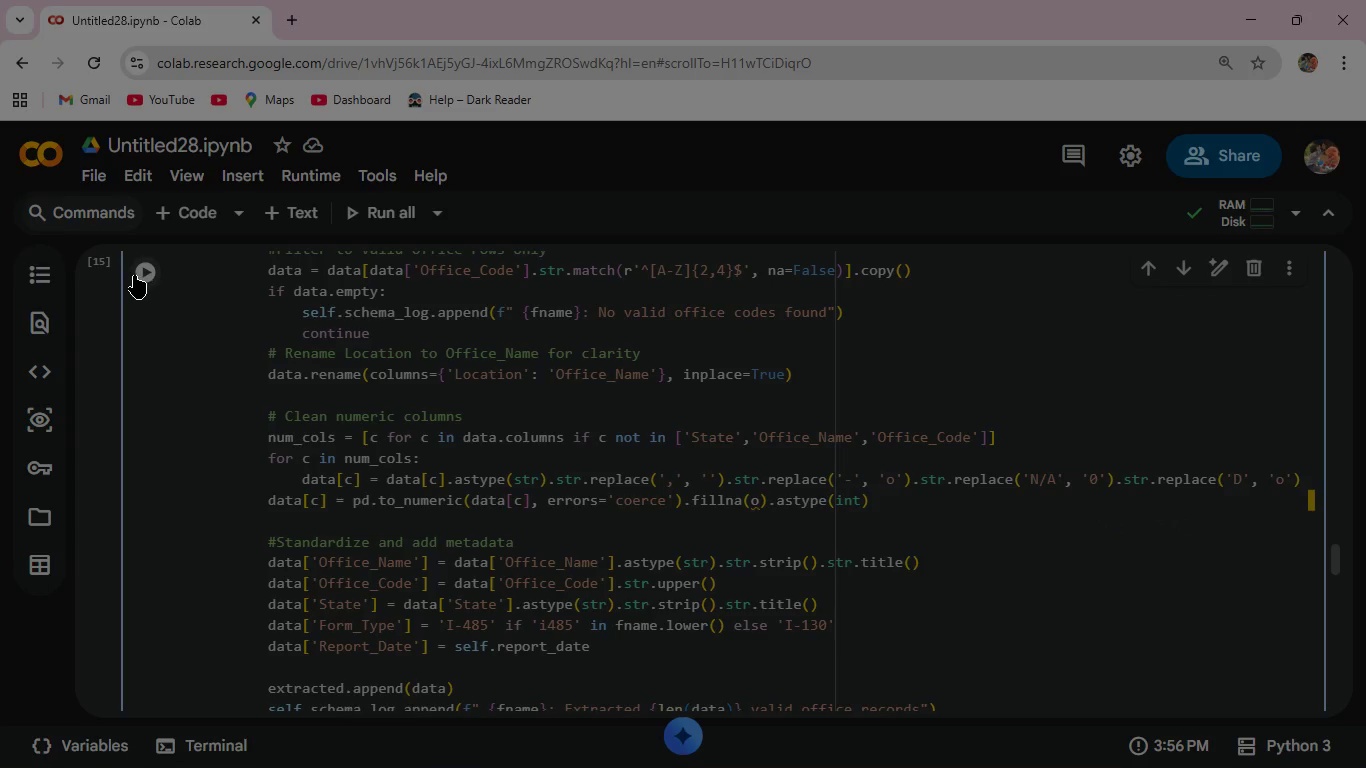 
left_click([142, 275])
 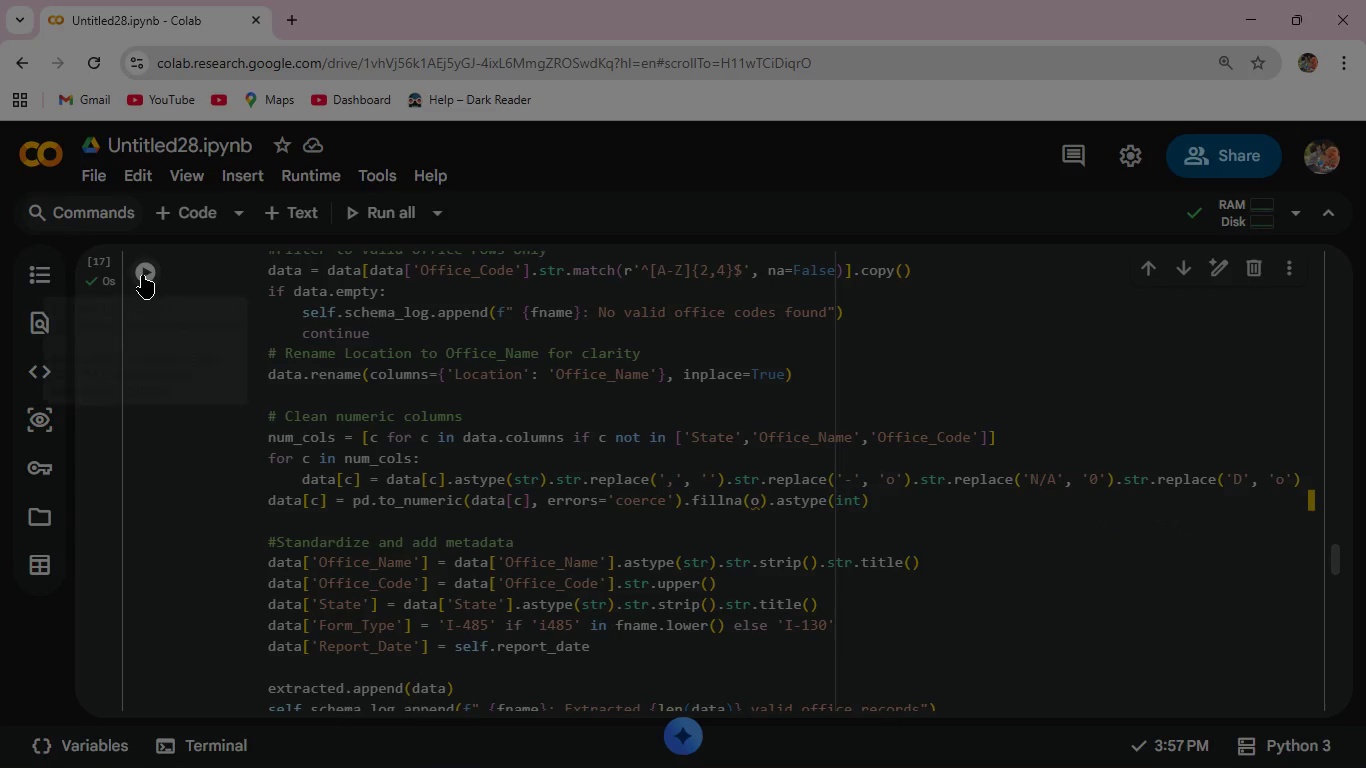 
left_click([142, 275])
 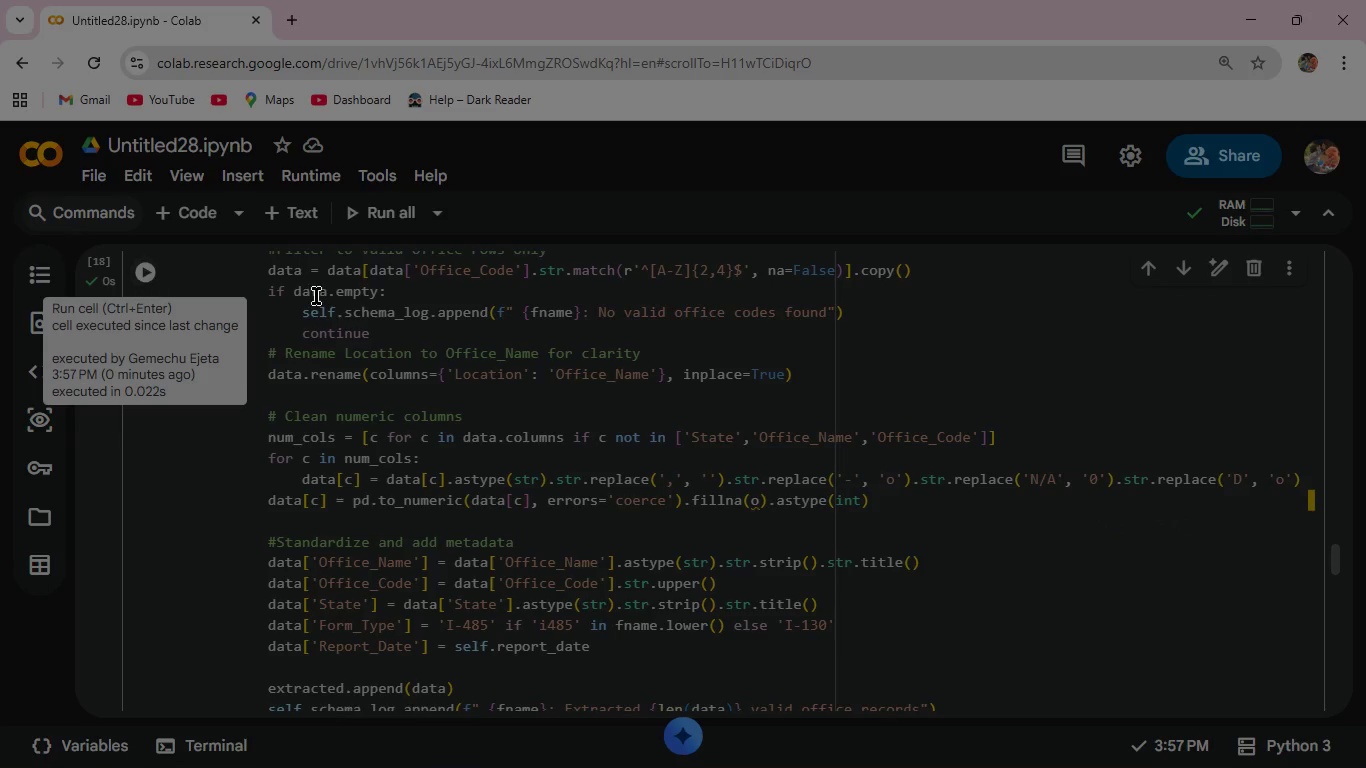 
scroll: coordinate [603, 450], scroll_direction: down, amount: 9.0
 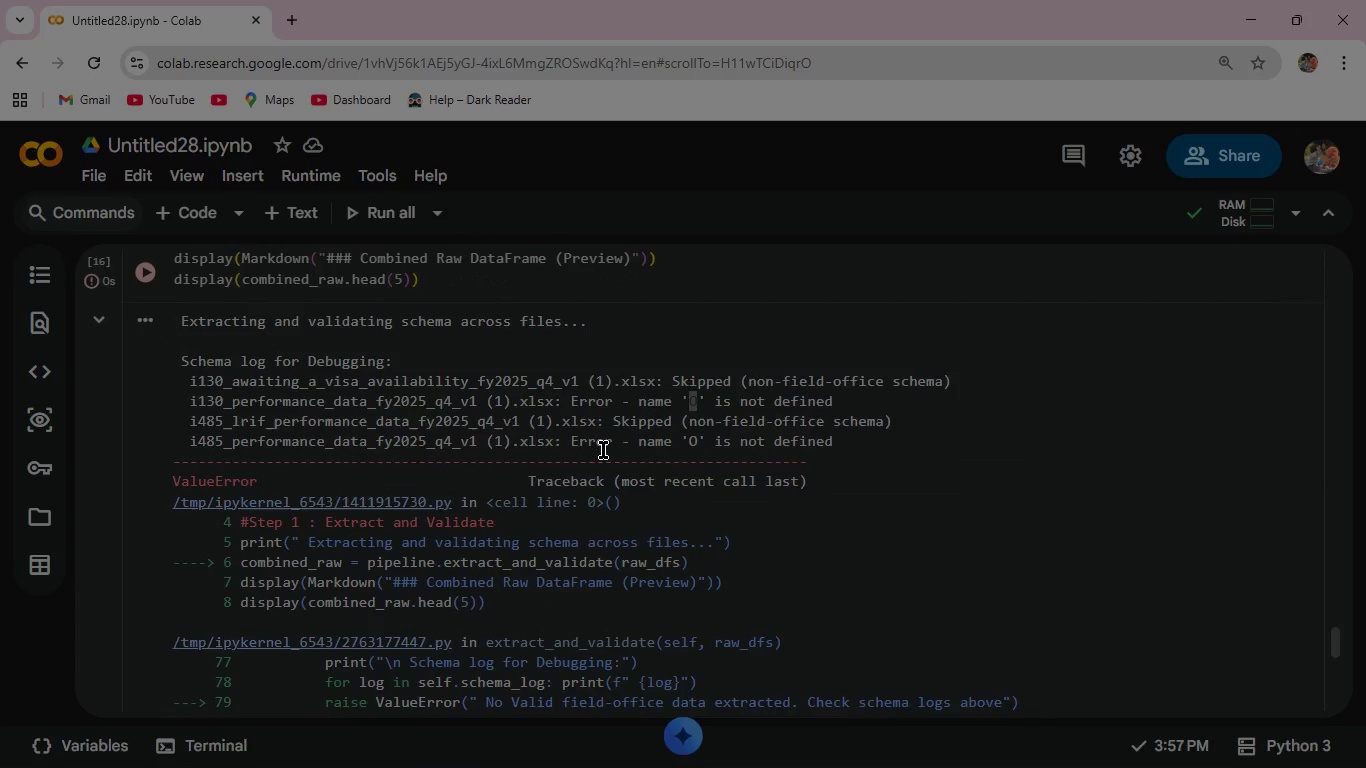 
scroll: coordinate [603, 450], scroll_direction: up, amount: 2.0
 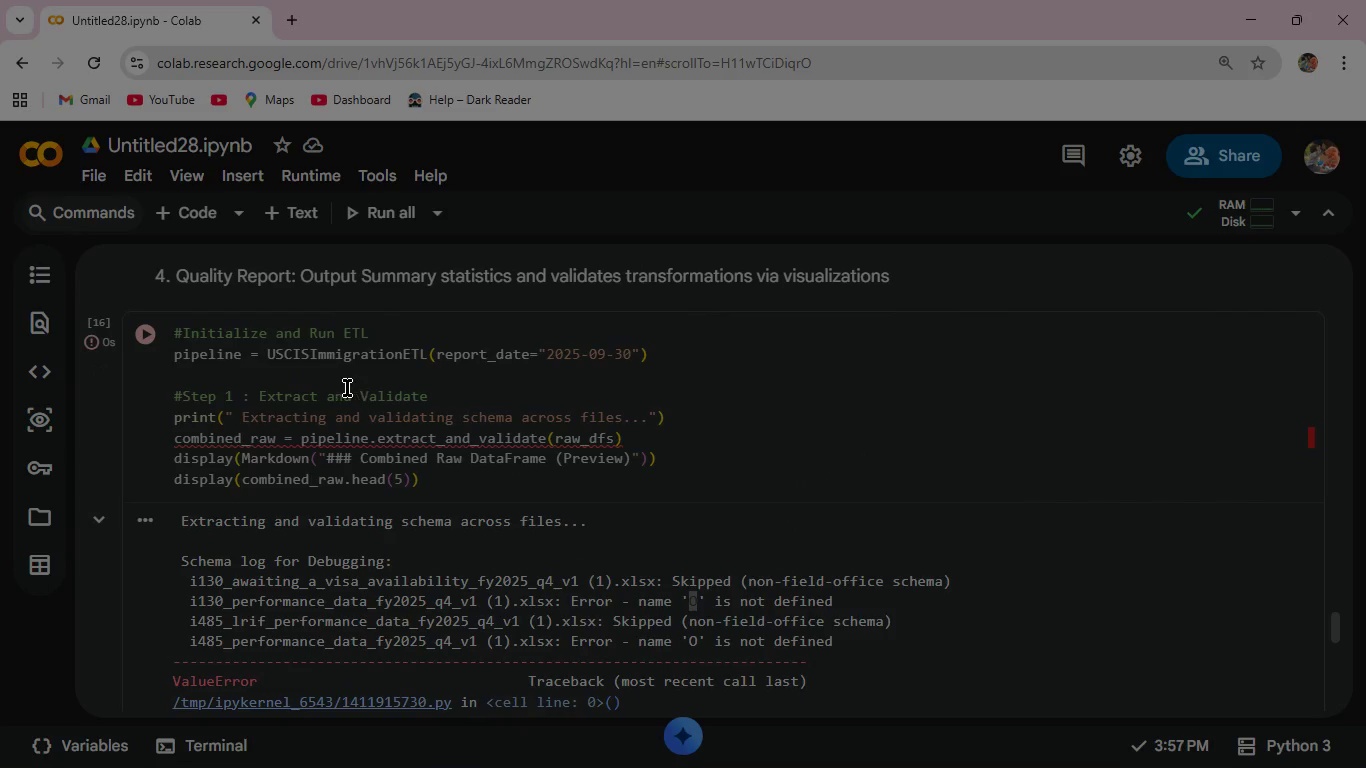 
left_click([346, 389])
 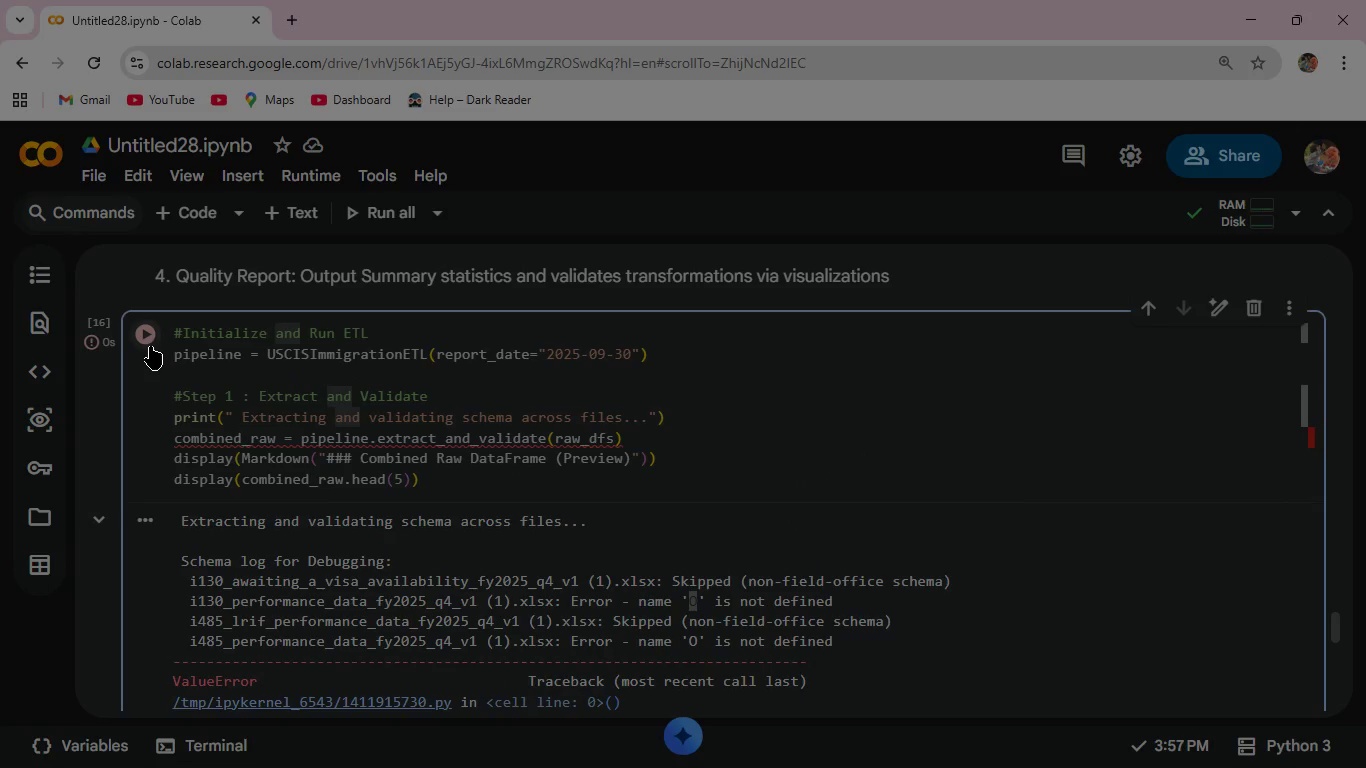 
left_click([146, 339])
 